 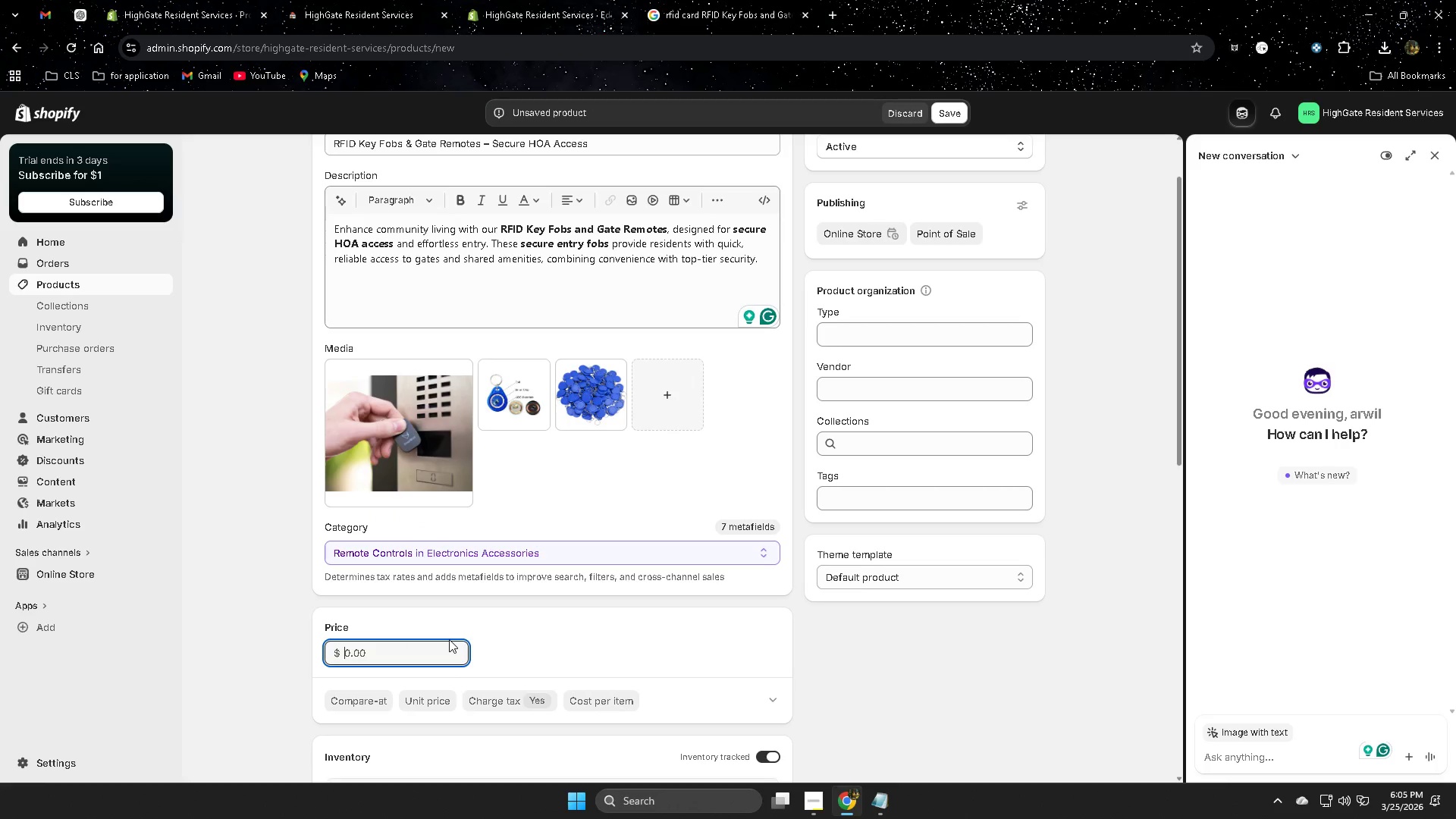 
key(3)
 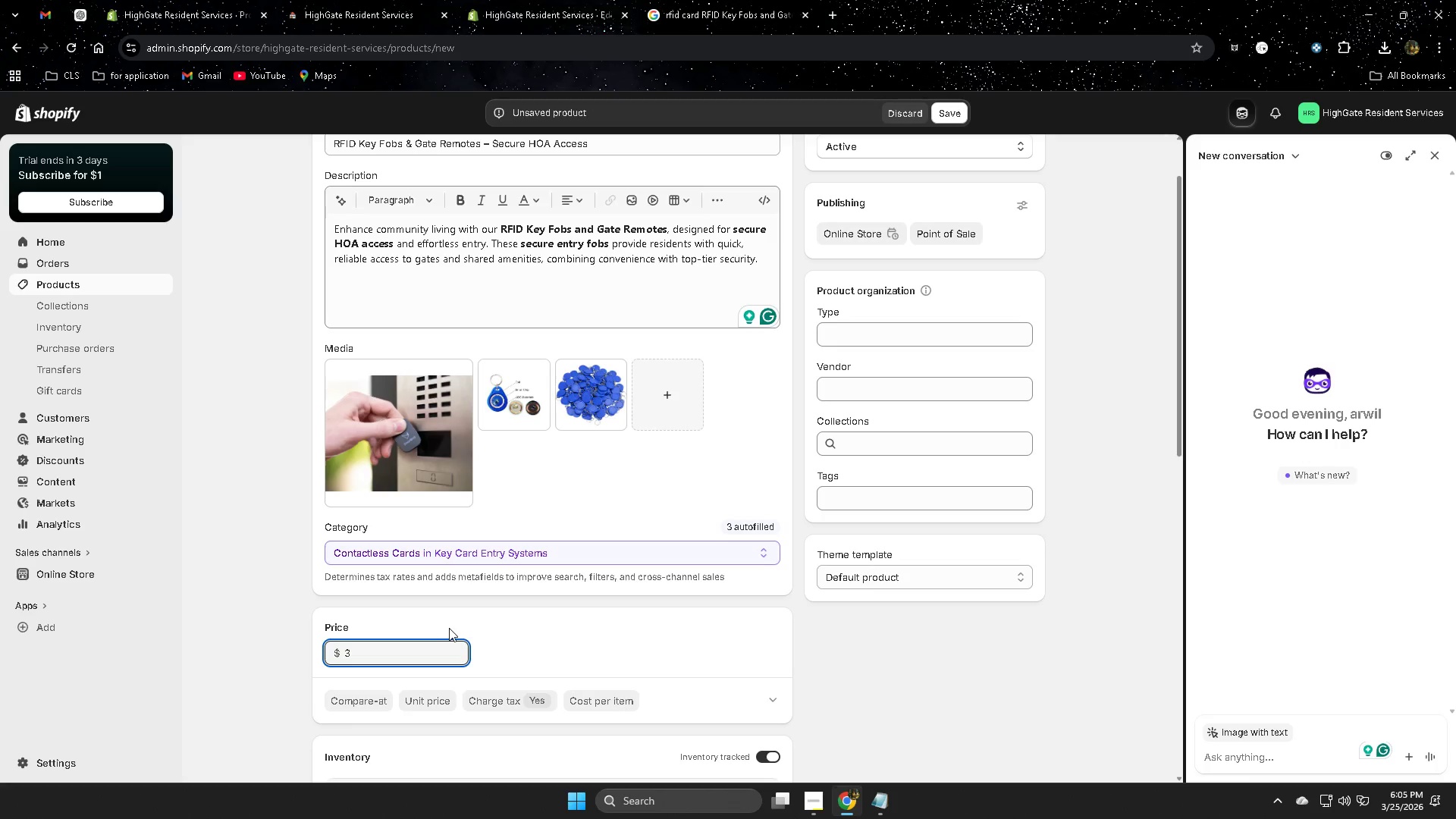 
key(0)
 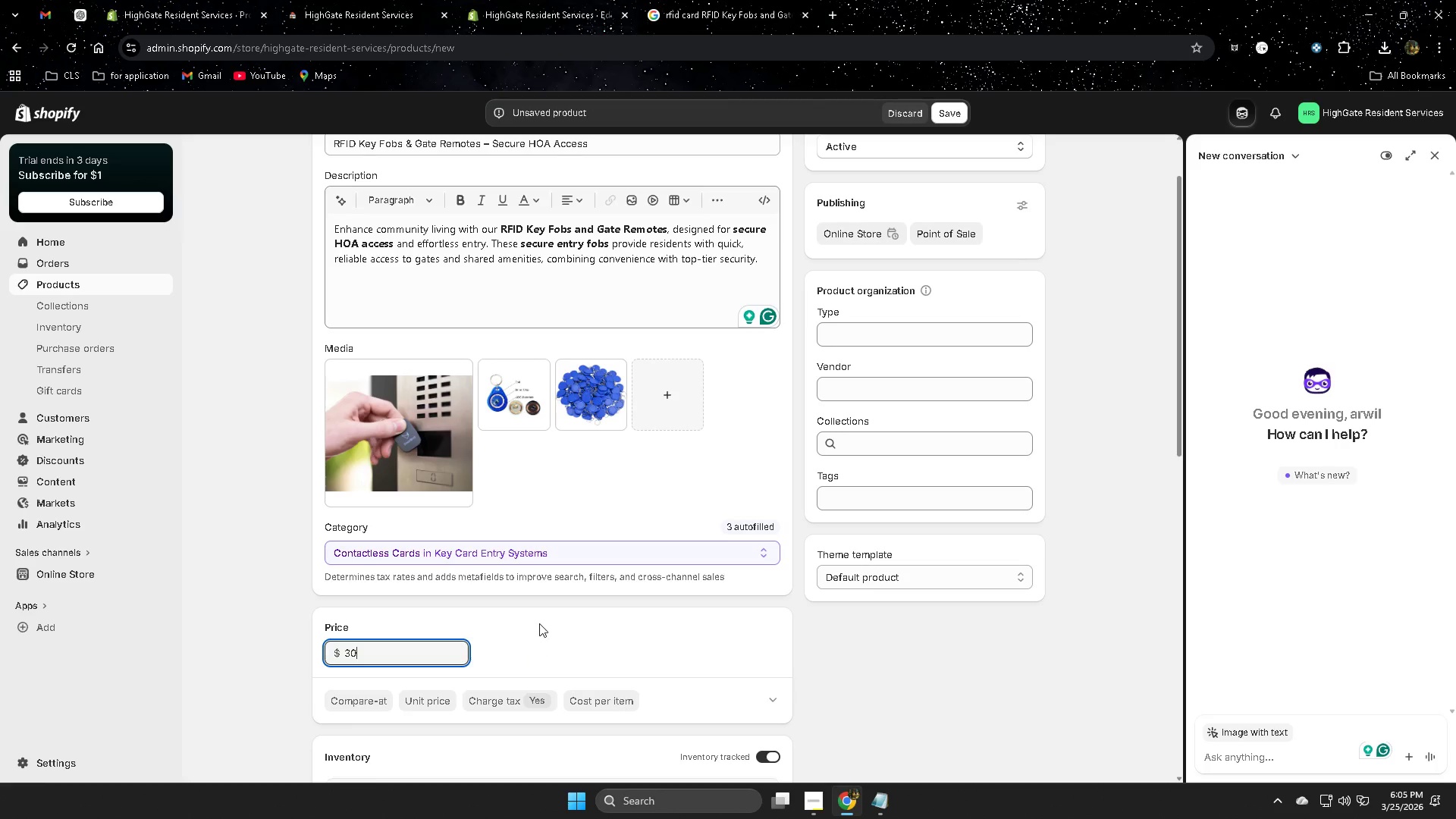 
scroll: coordinate [905, 630], scroll_direction: down, amount: 3.0
 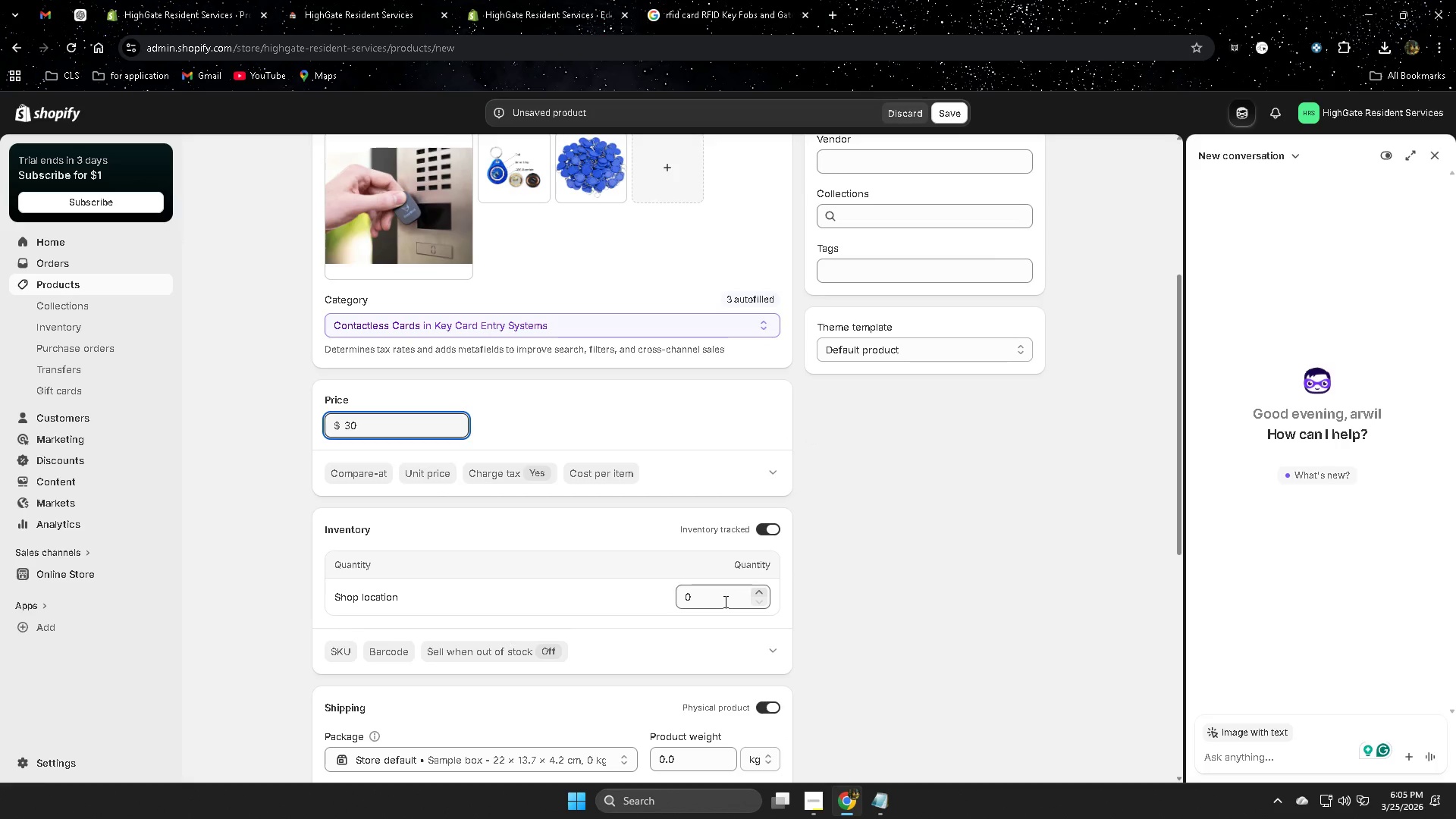 
left_click_drag(start_coordinate=[724, 601], to_coordinate=[620, 595])
 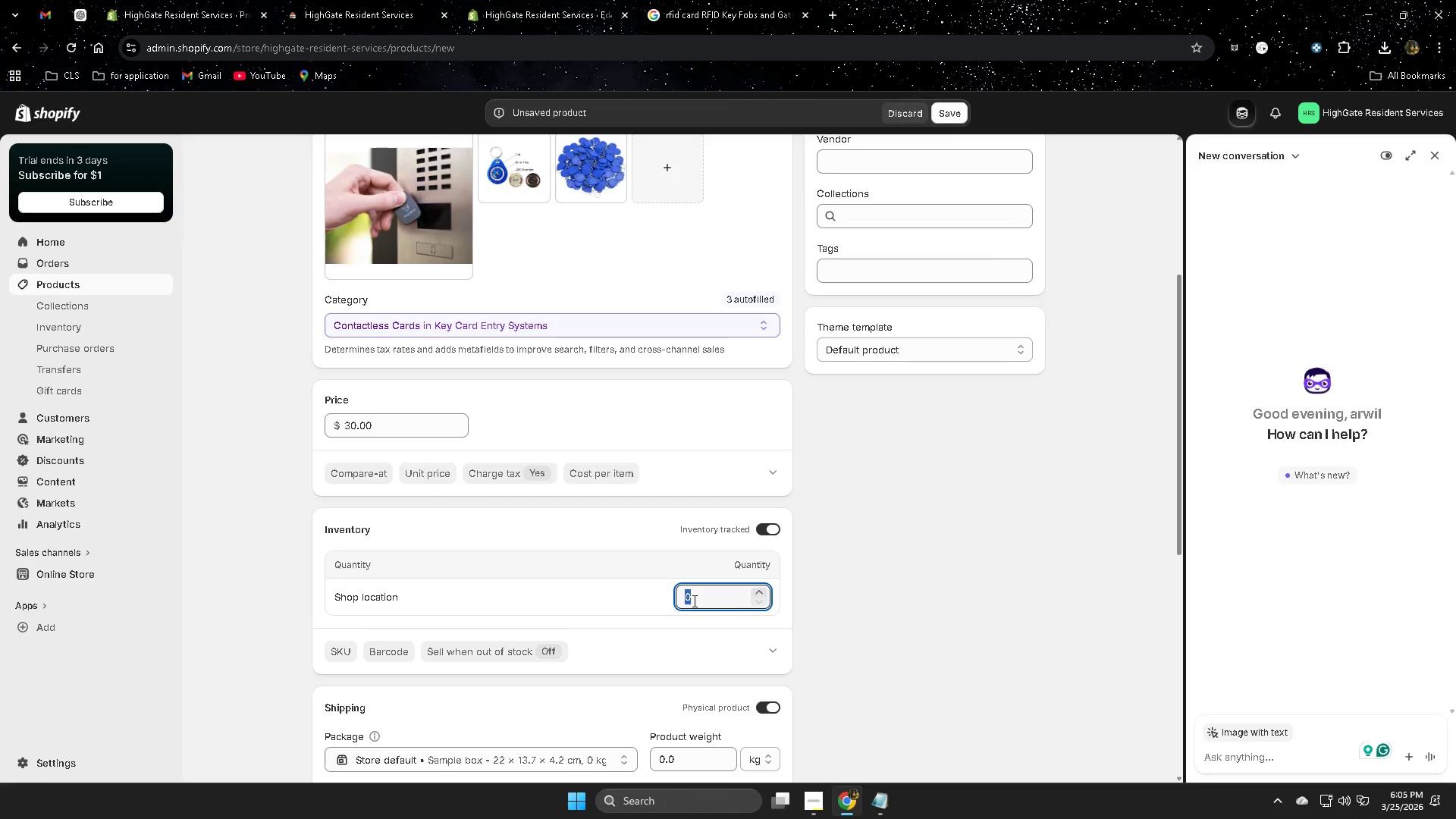 
type(10)
 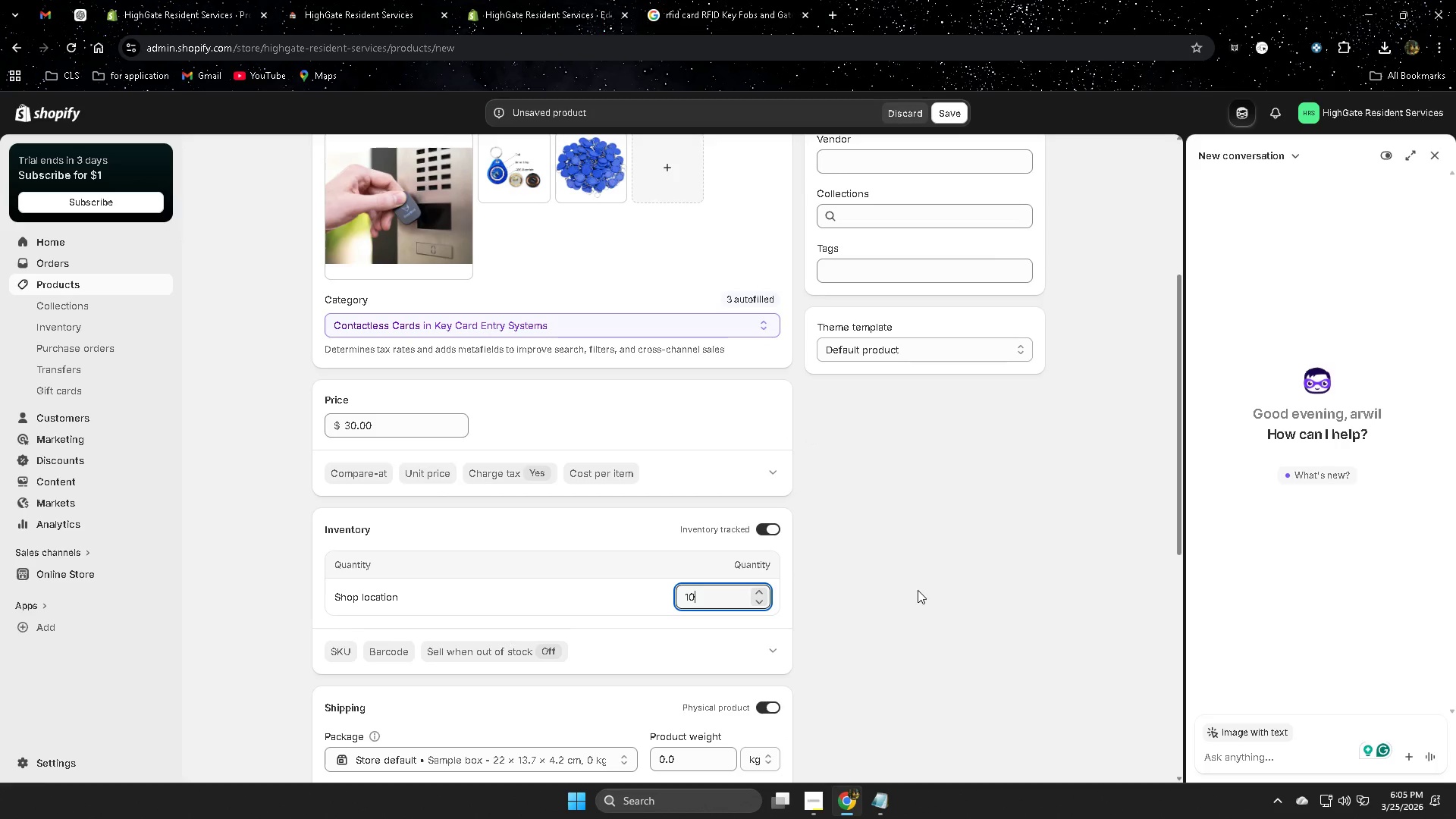 
scroll: coordinate [861, 582], scroll_direction: down, amount: 14.0
 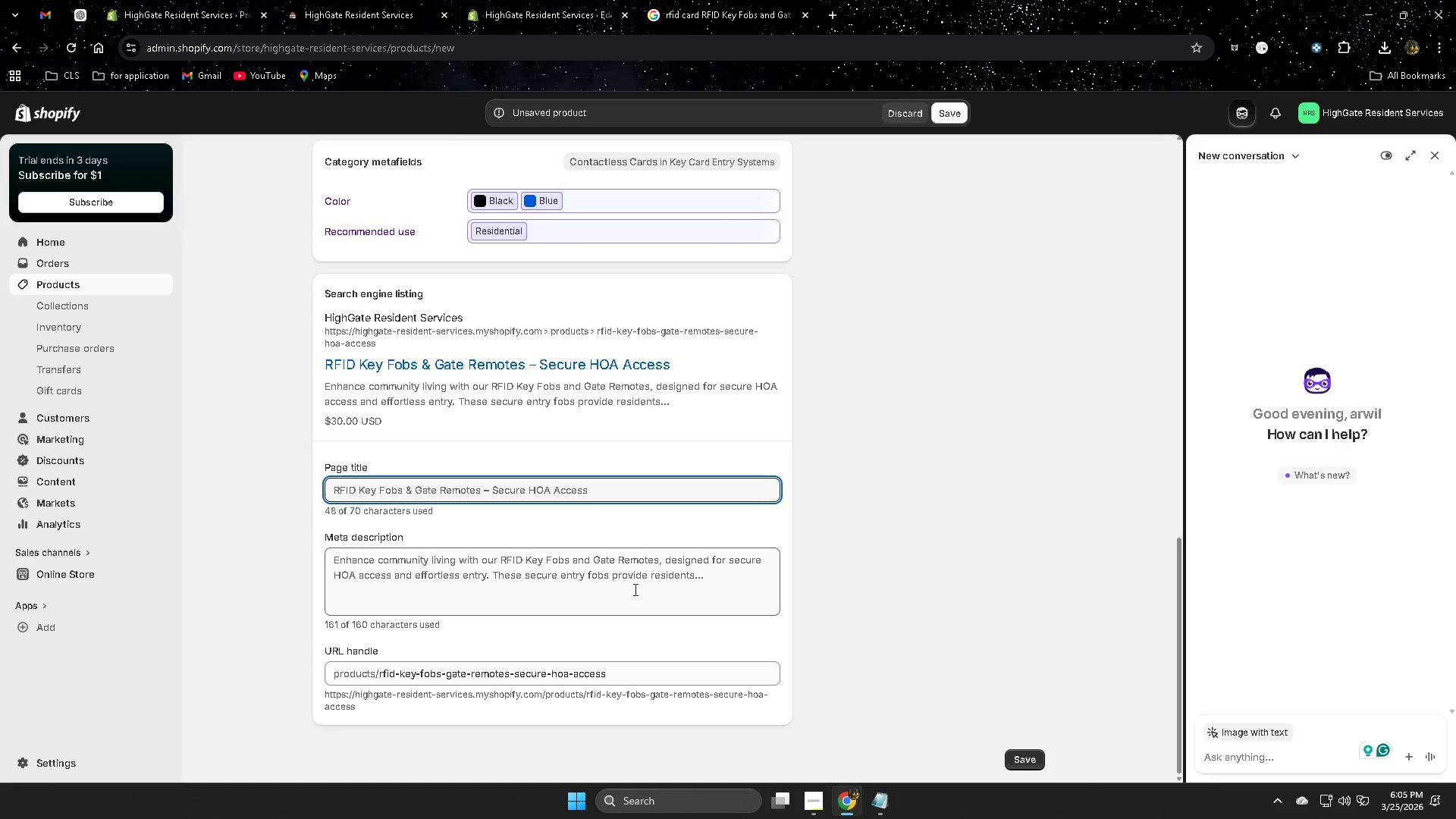 
left_click([709, 584])
 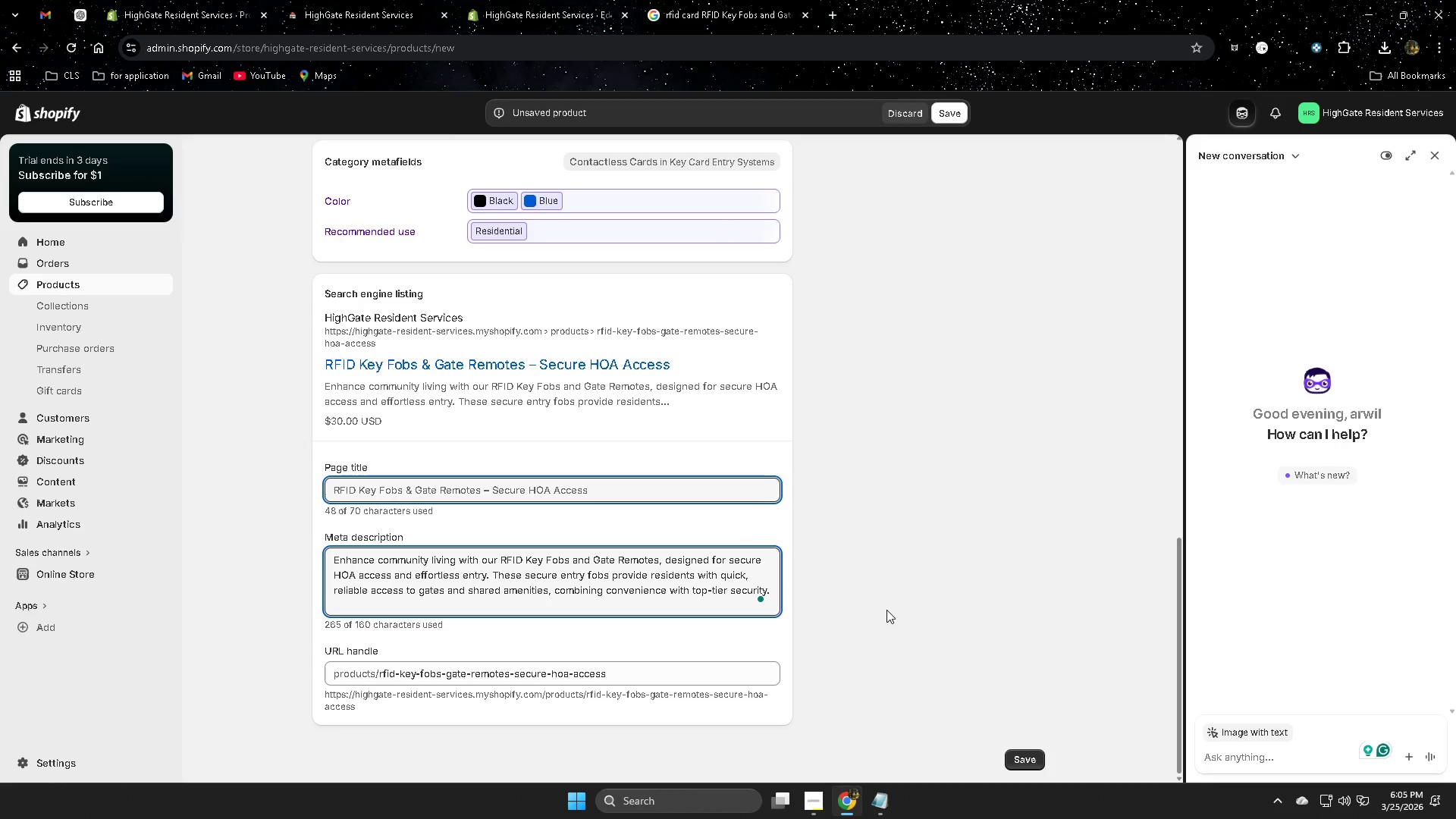 
scroll: coordinate [886, 610], scroll_direction: down, amount: 1.0
 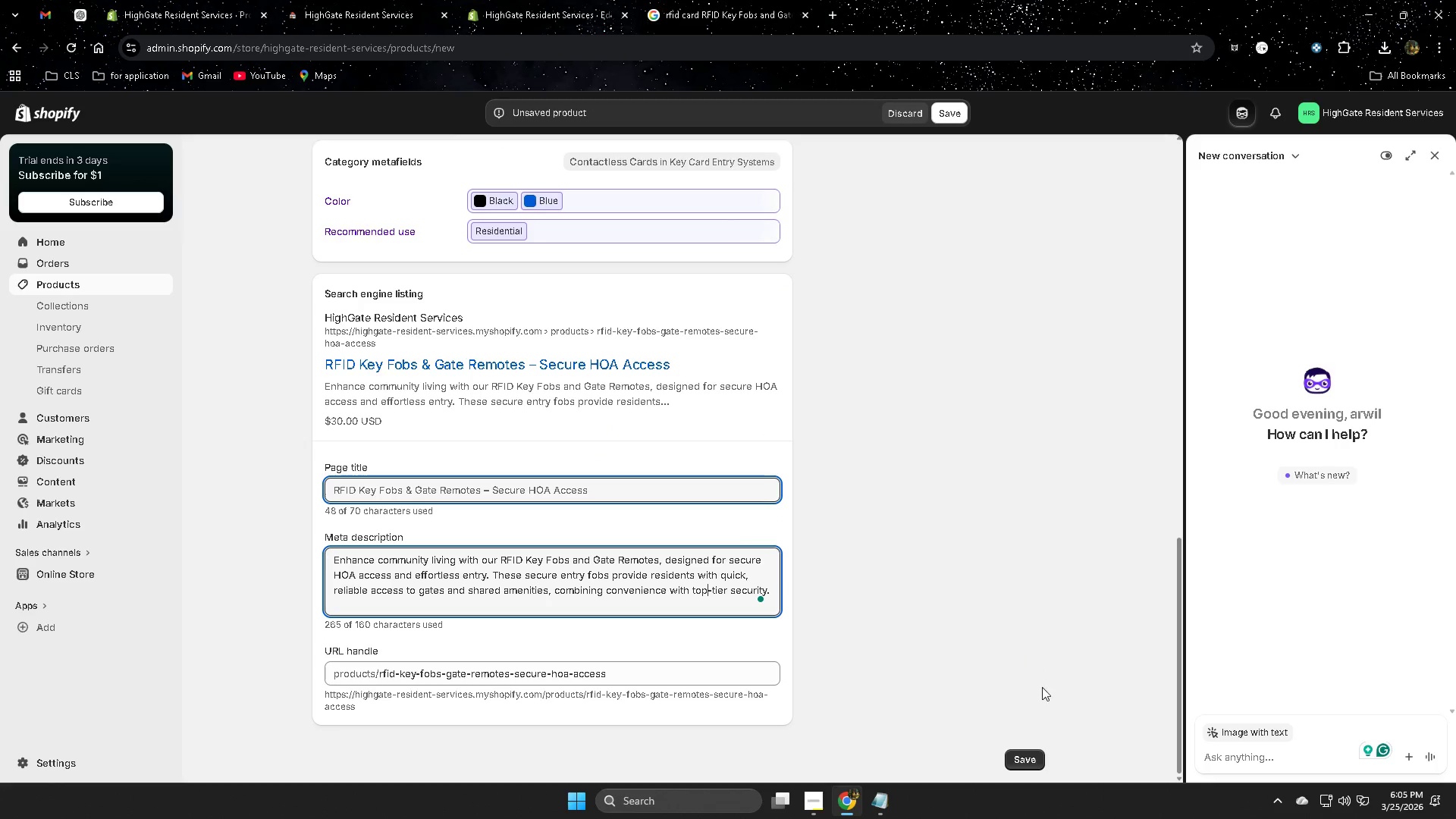 
left_click([1031, 754])
 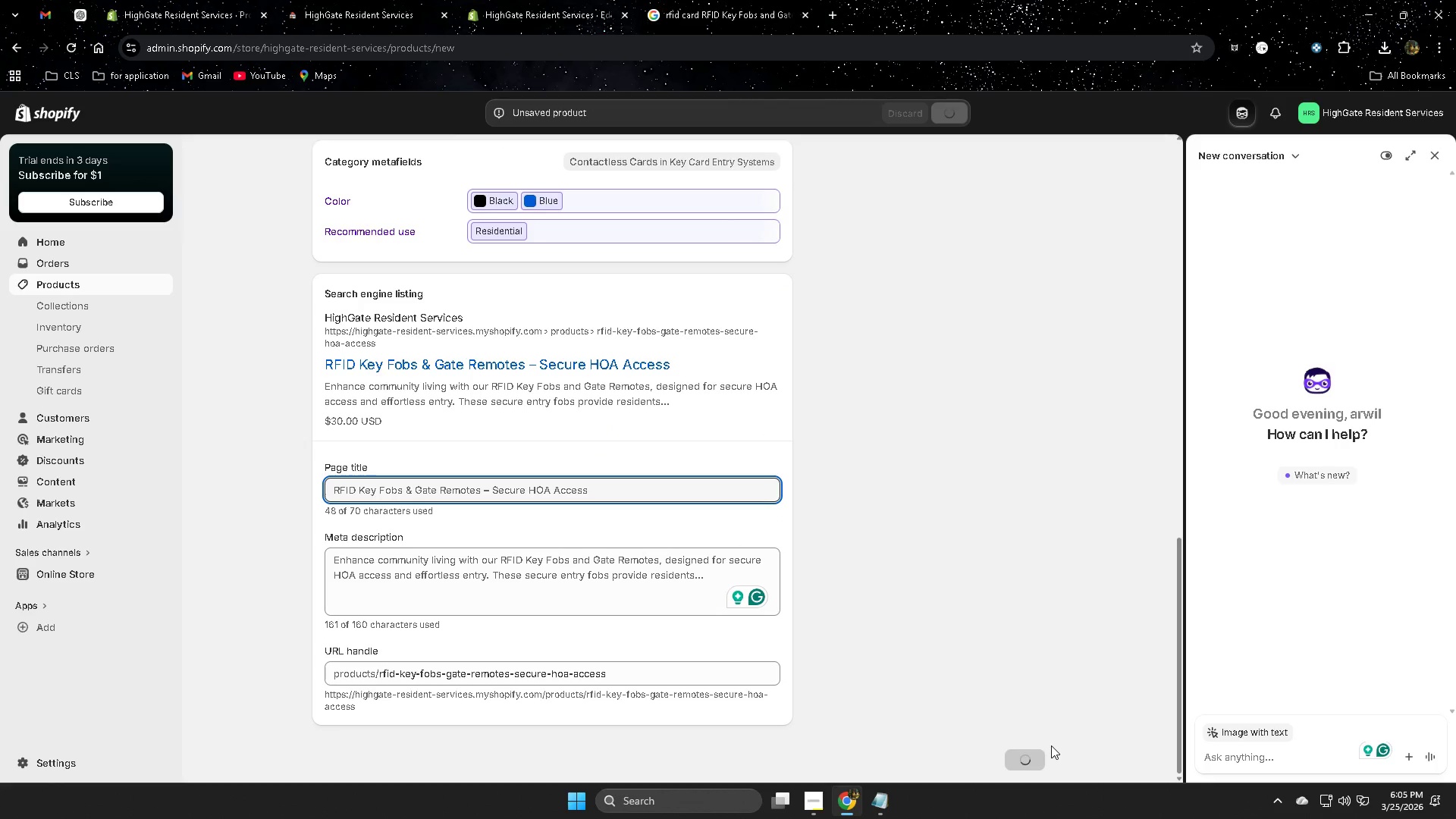 
scroll: coordinate [849, 507], scroll_direction: up, amount: 18.0
 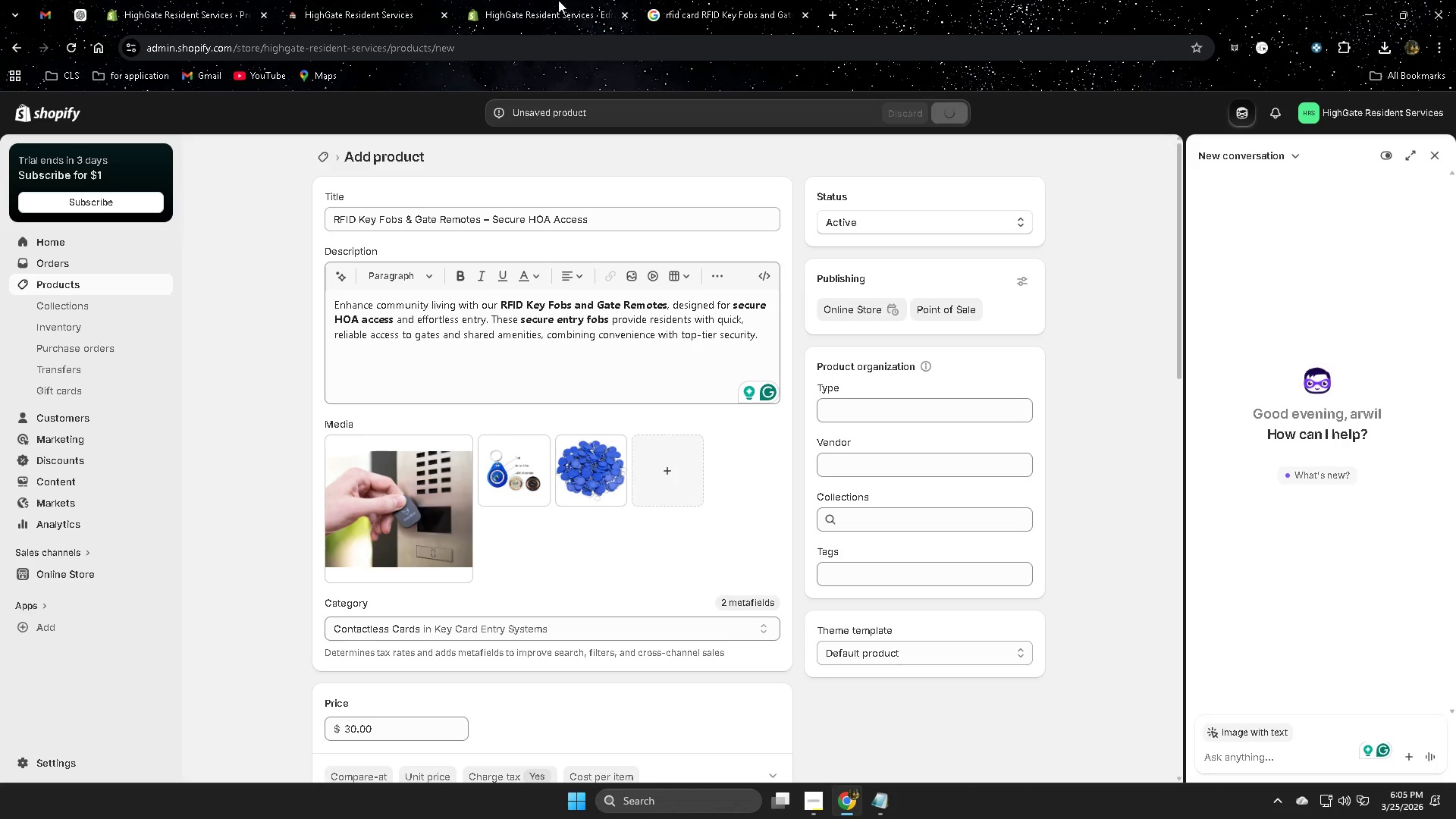 
left_click([193, 0])
 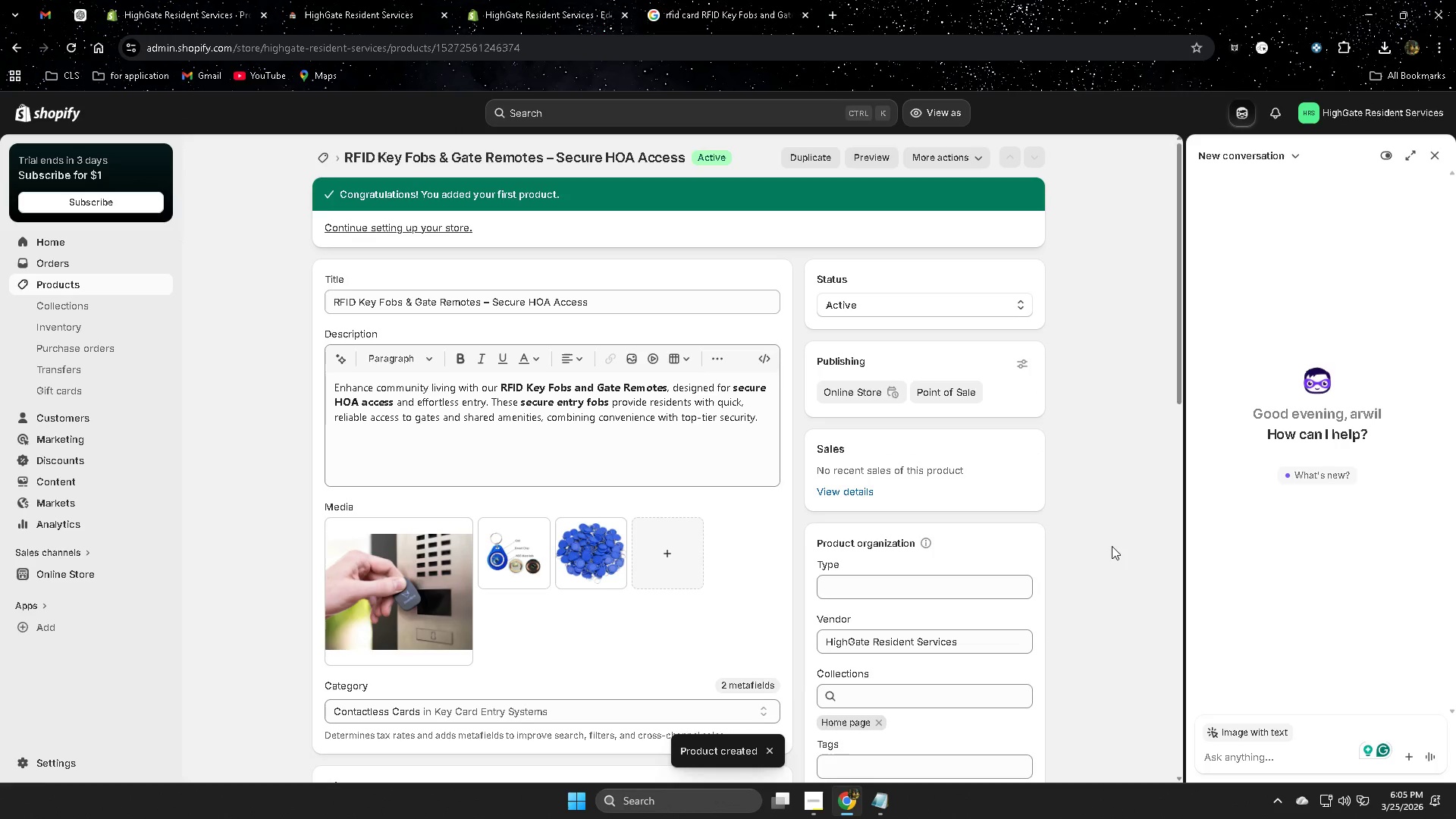 
left_click([331, 0])
 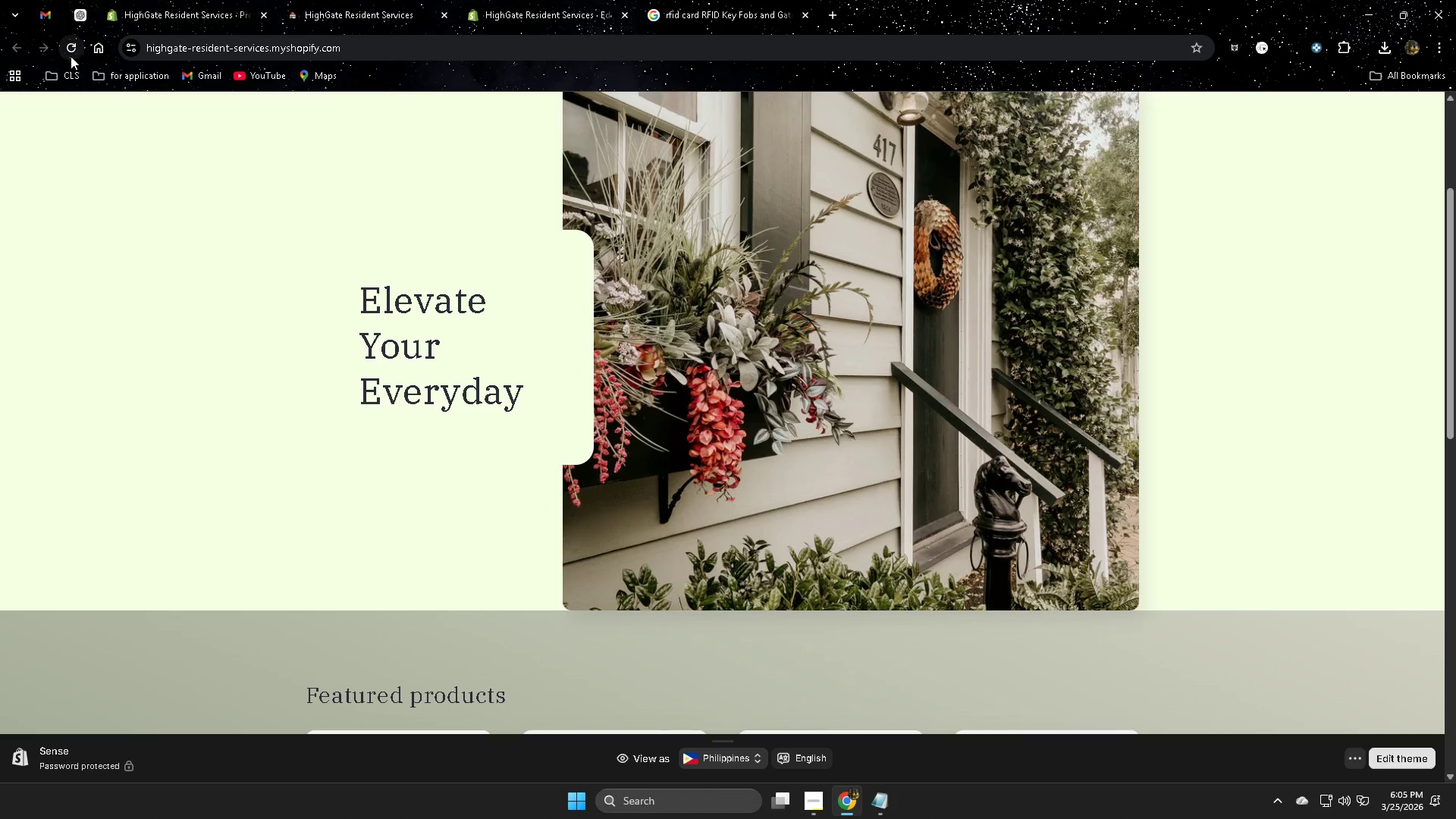 
left_click([72, 52])
 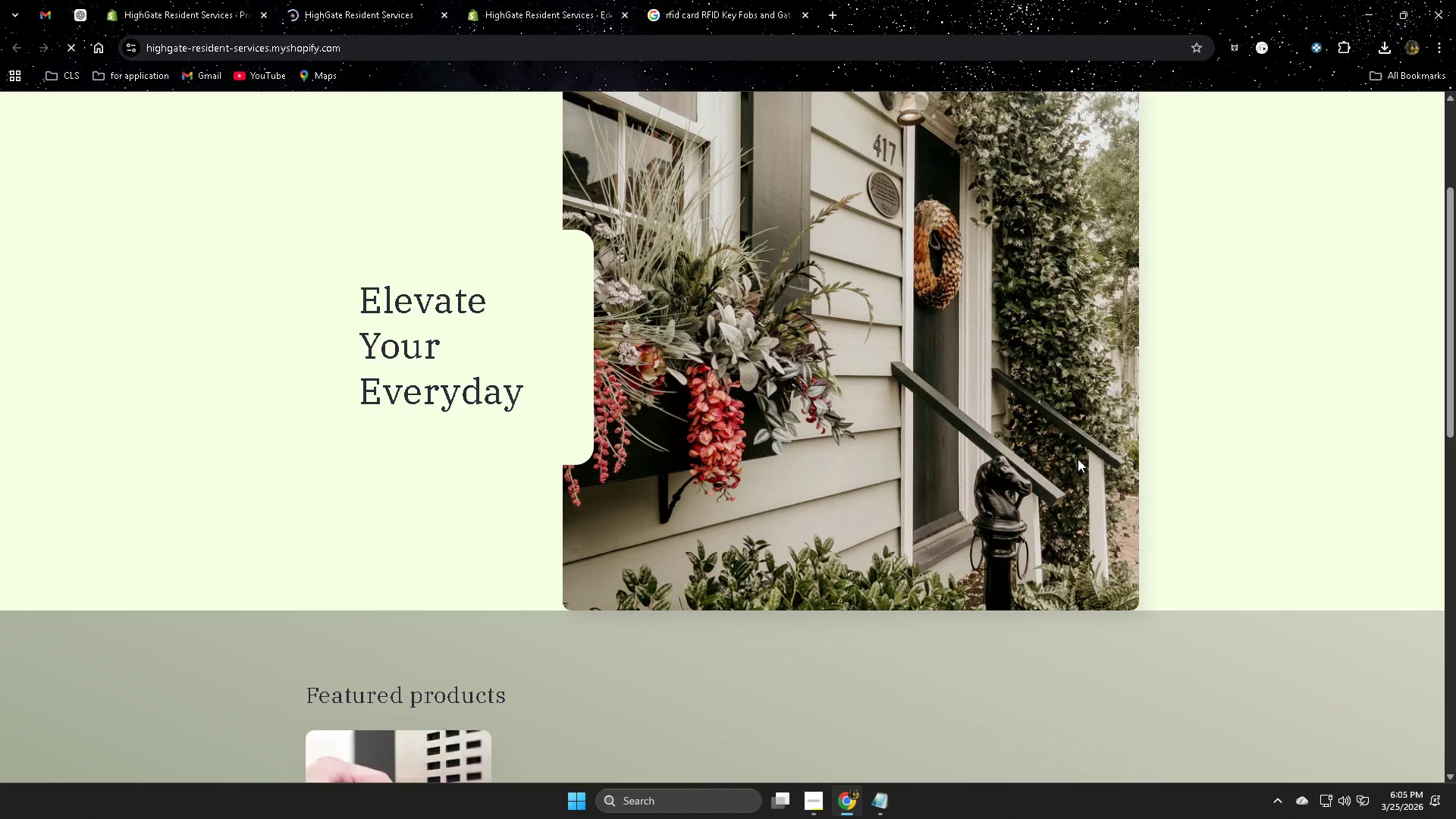 
scroll: coordinate [1079, 452], scroll_direction: down, amount: 5.0
 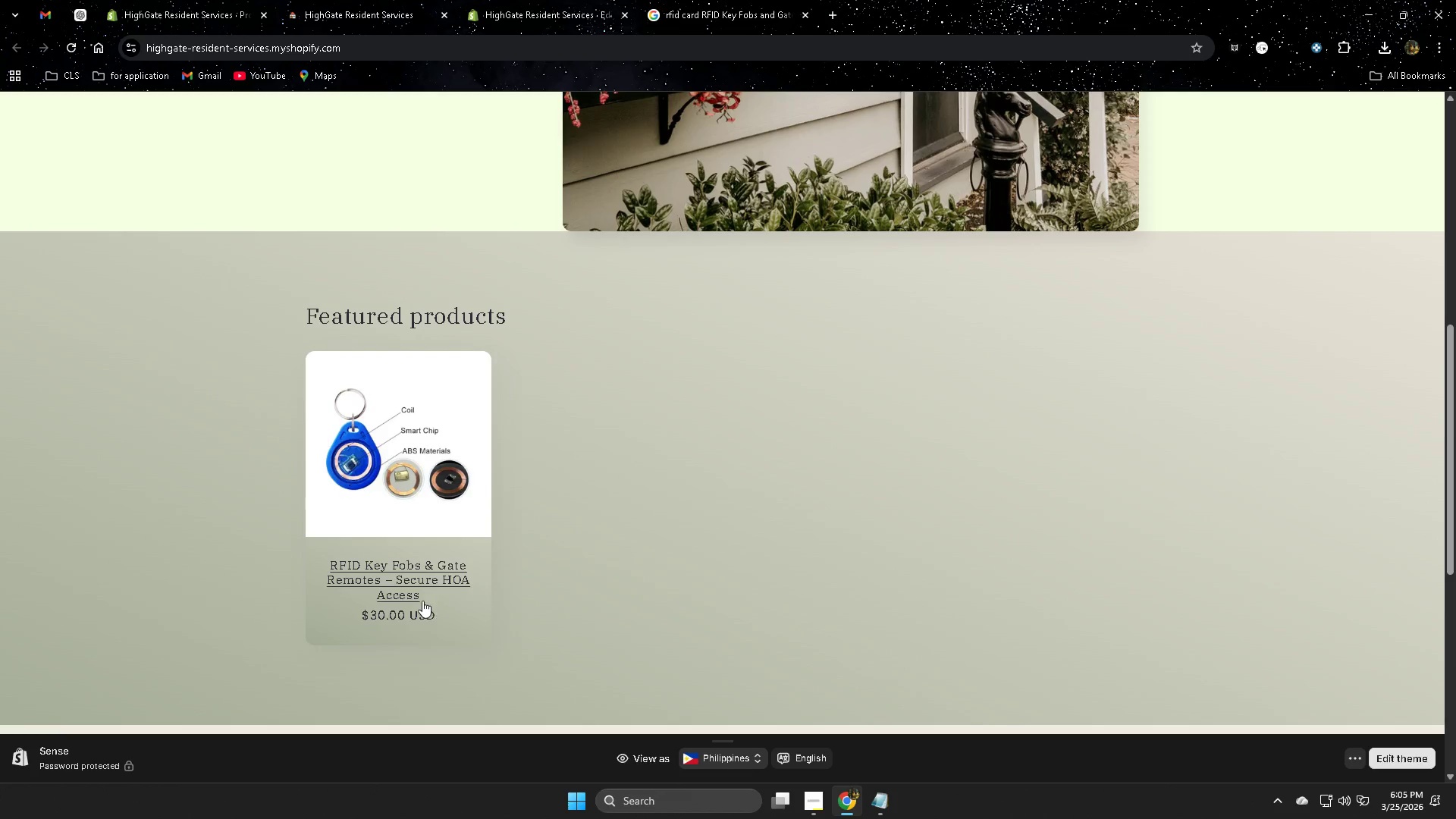 
left_click([414, 581])
 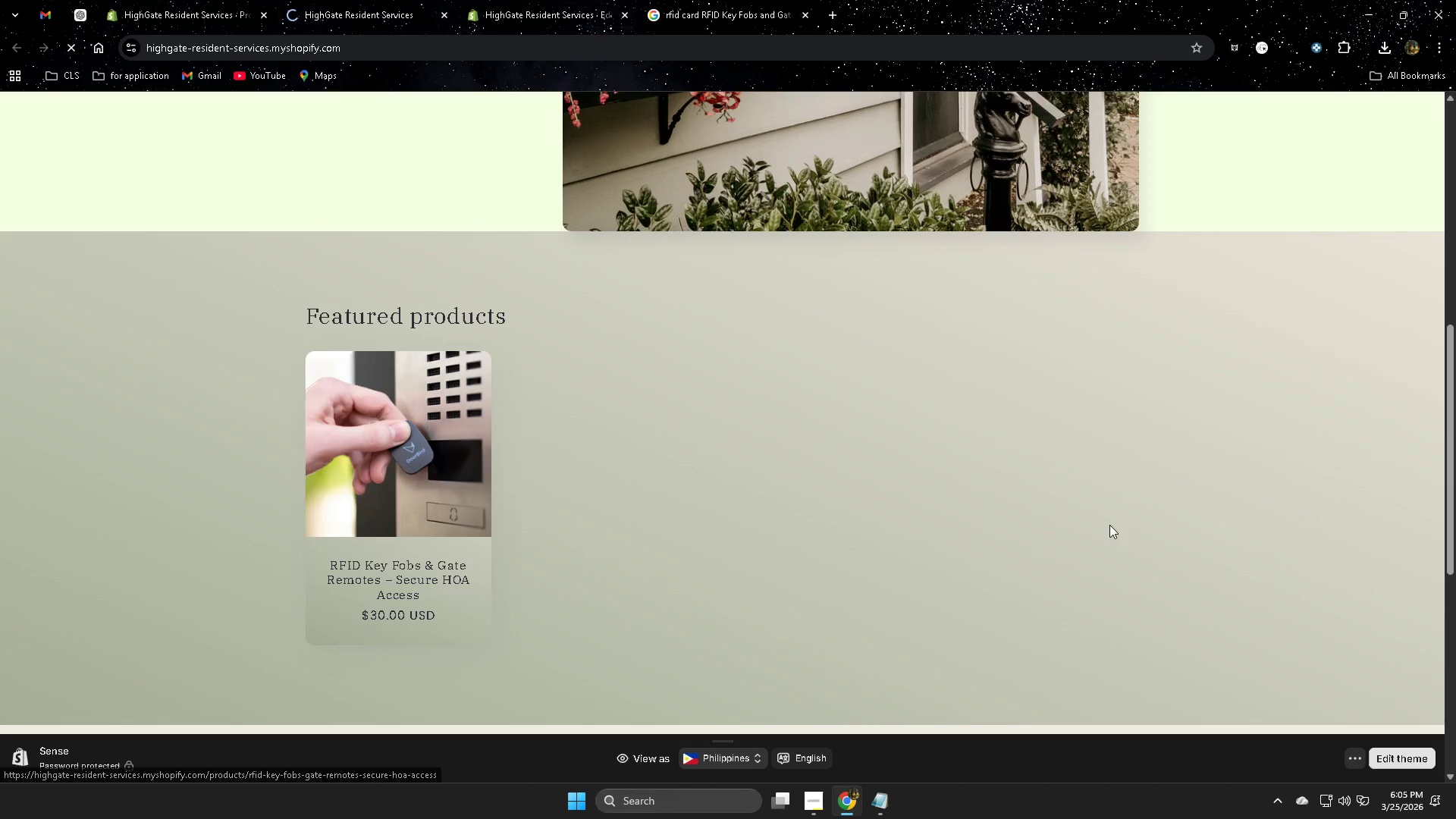 
mouse_move([1137, 537])
 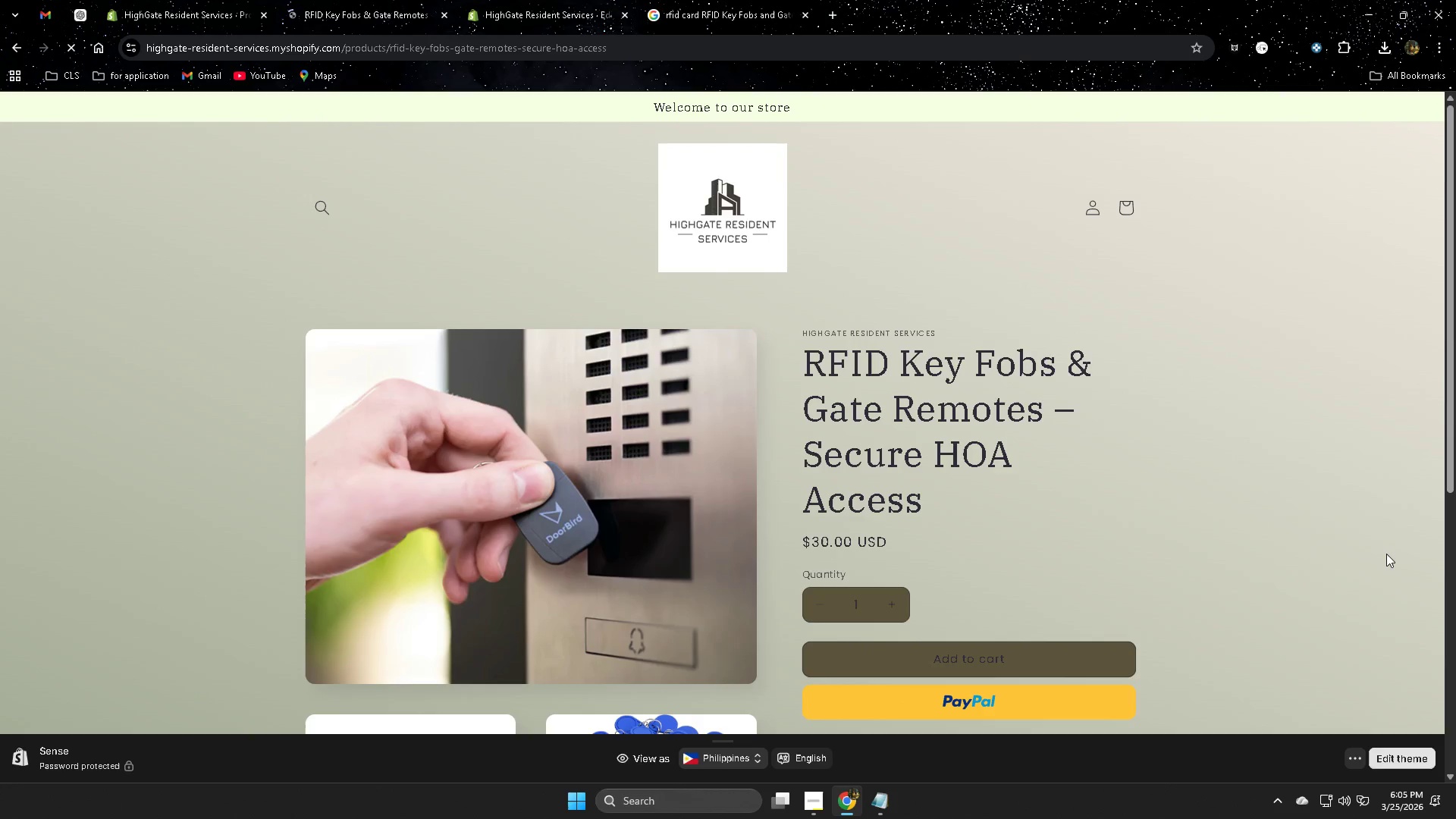 
scroll: coordinate [1360, 548], scroll_direction: down, amount: 3.0
 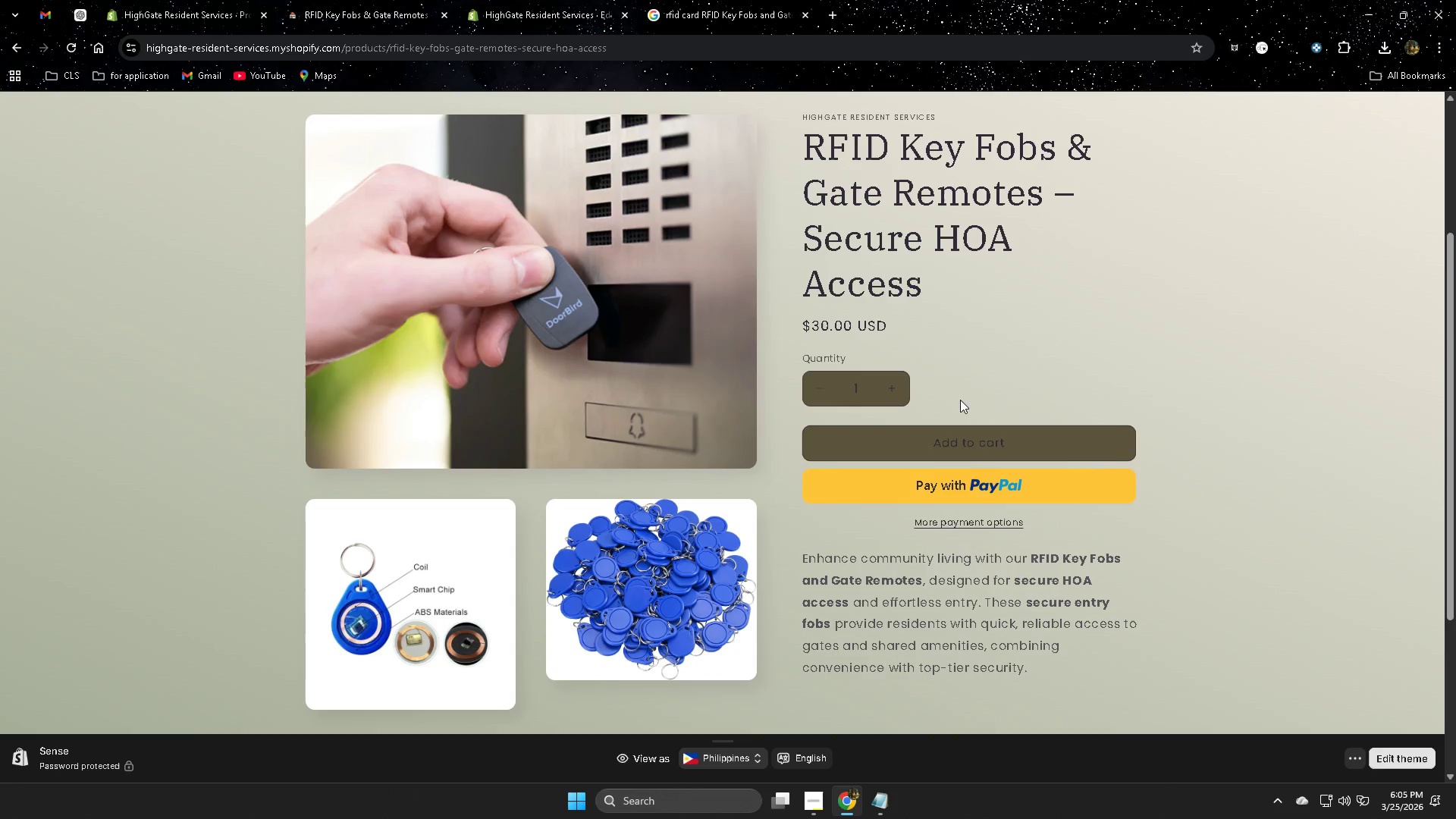 
scroll: coordinate [1338, 557], scroll_direction: none, amount: 0.0
 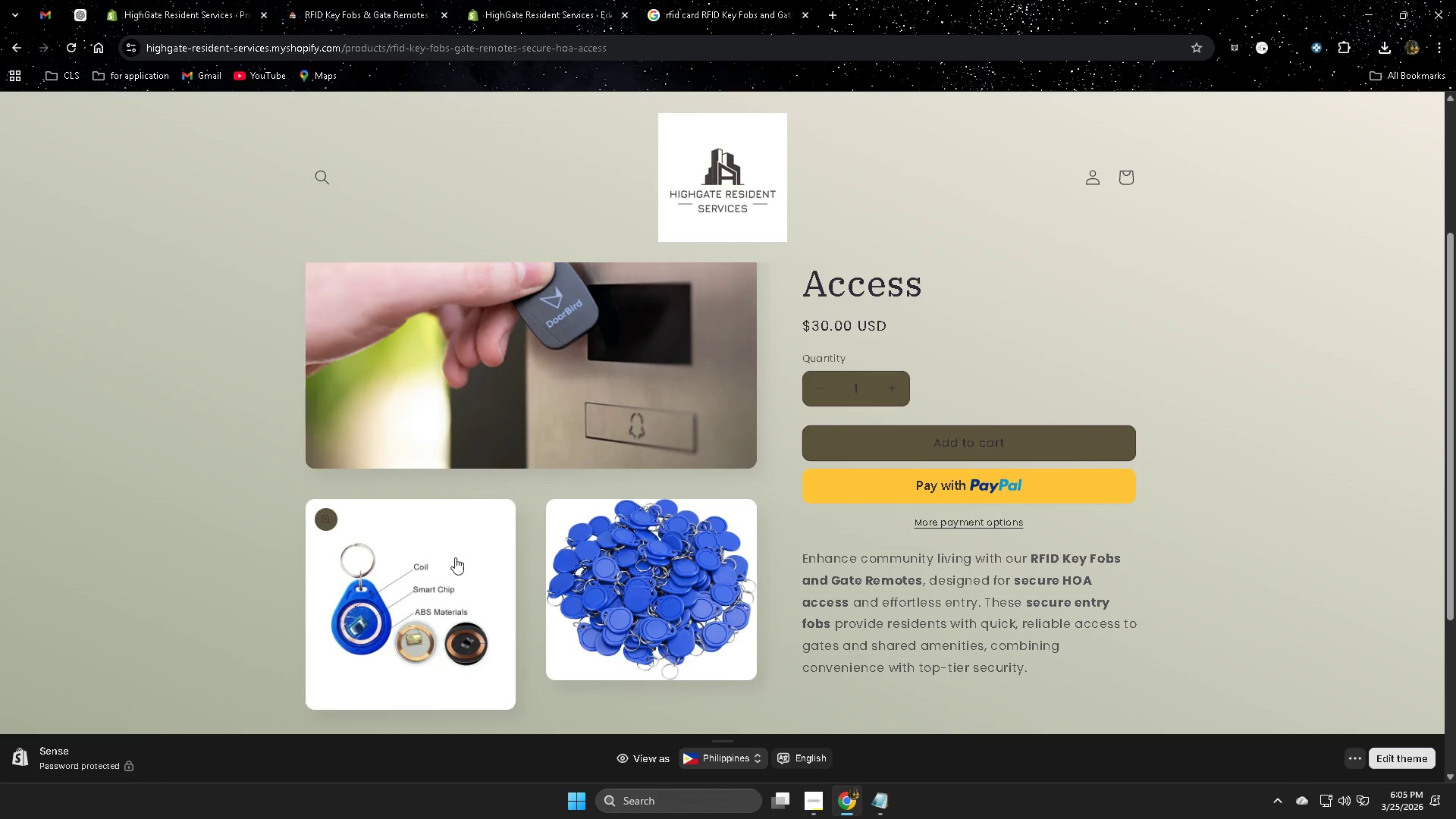 
left_click([450, 554])
 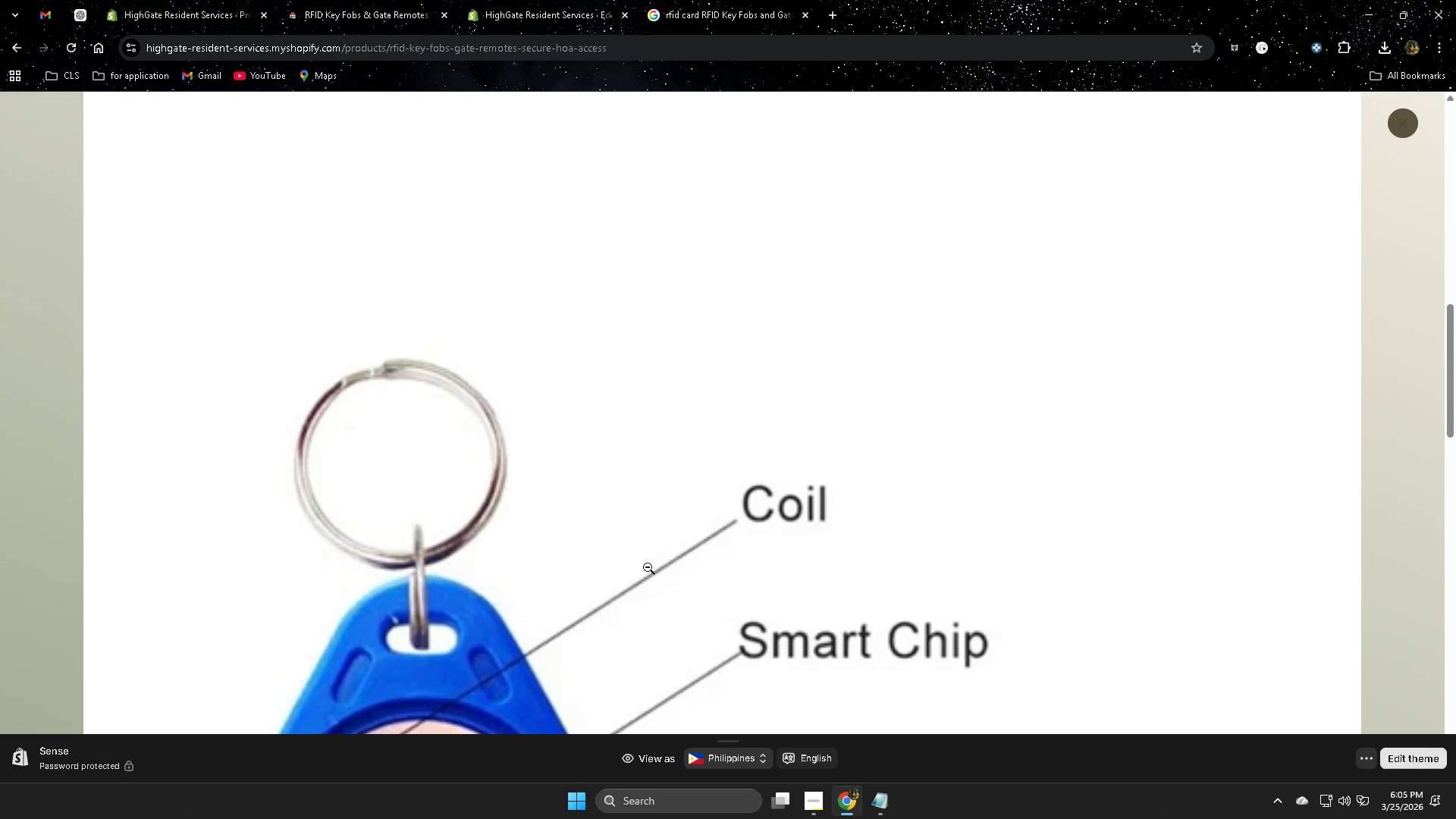 
scroll: coordinate [1019, 559], scroll_direction: down, amount: 5.0
 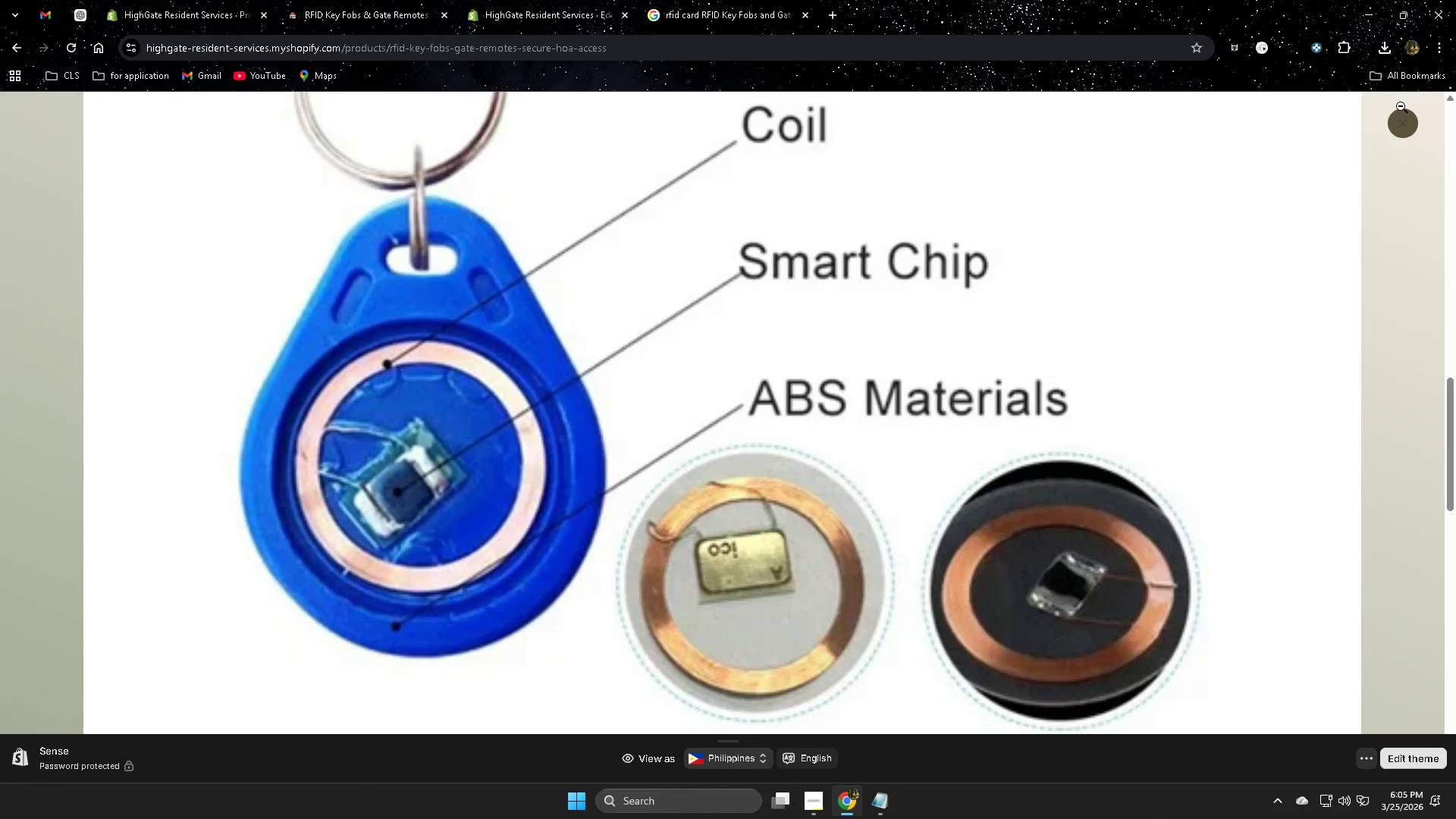 
left_click([1404, 121])
 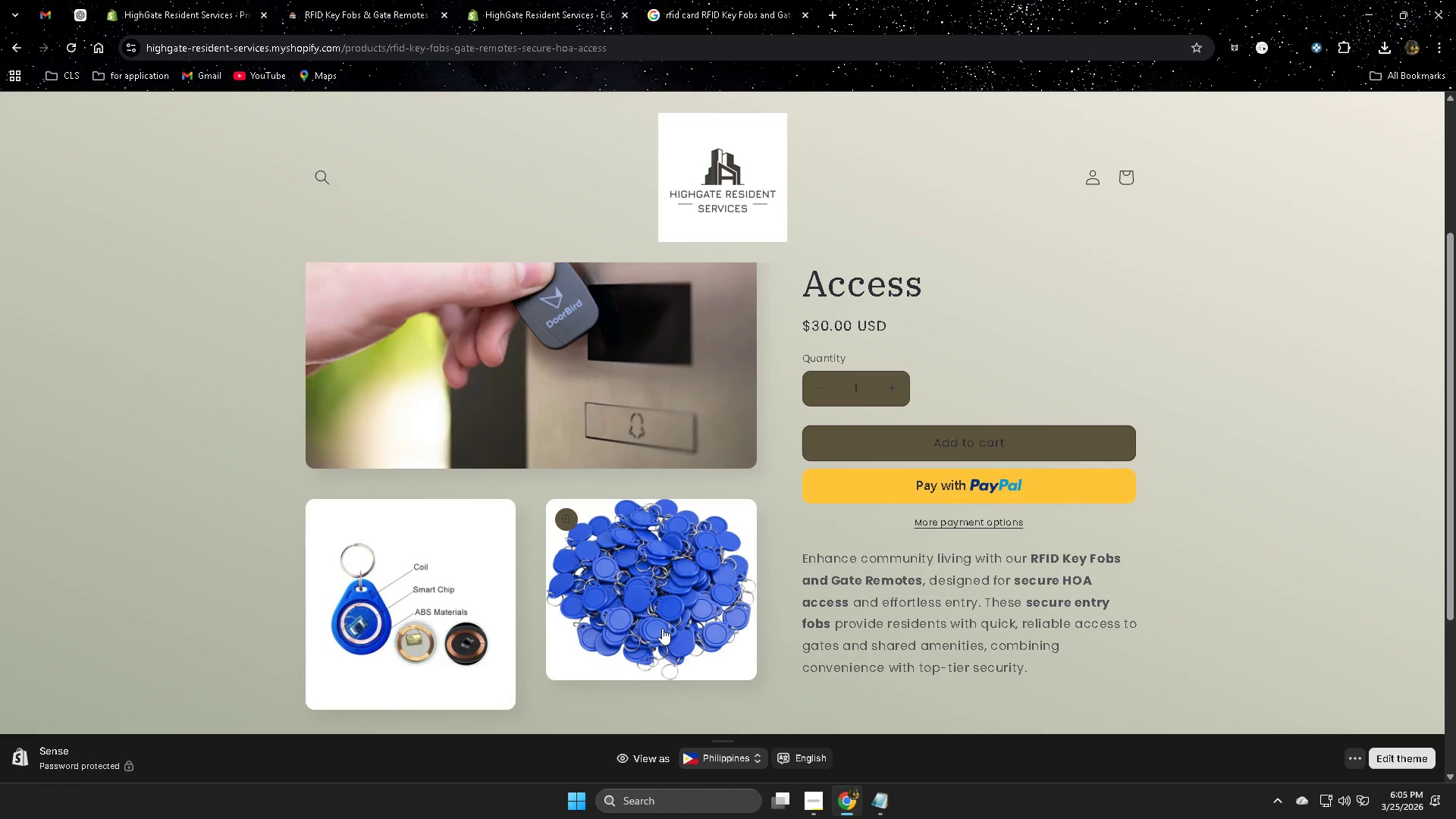 
scroll: coordinate [281, 701], scroll_direction: up, amount: 3.0
 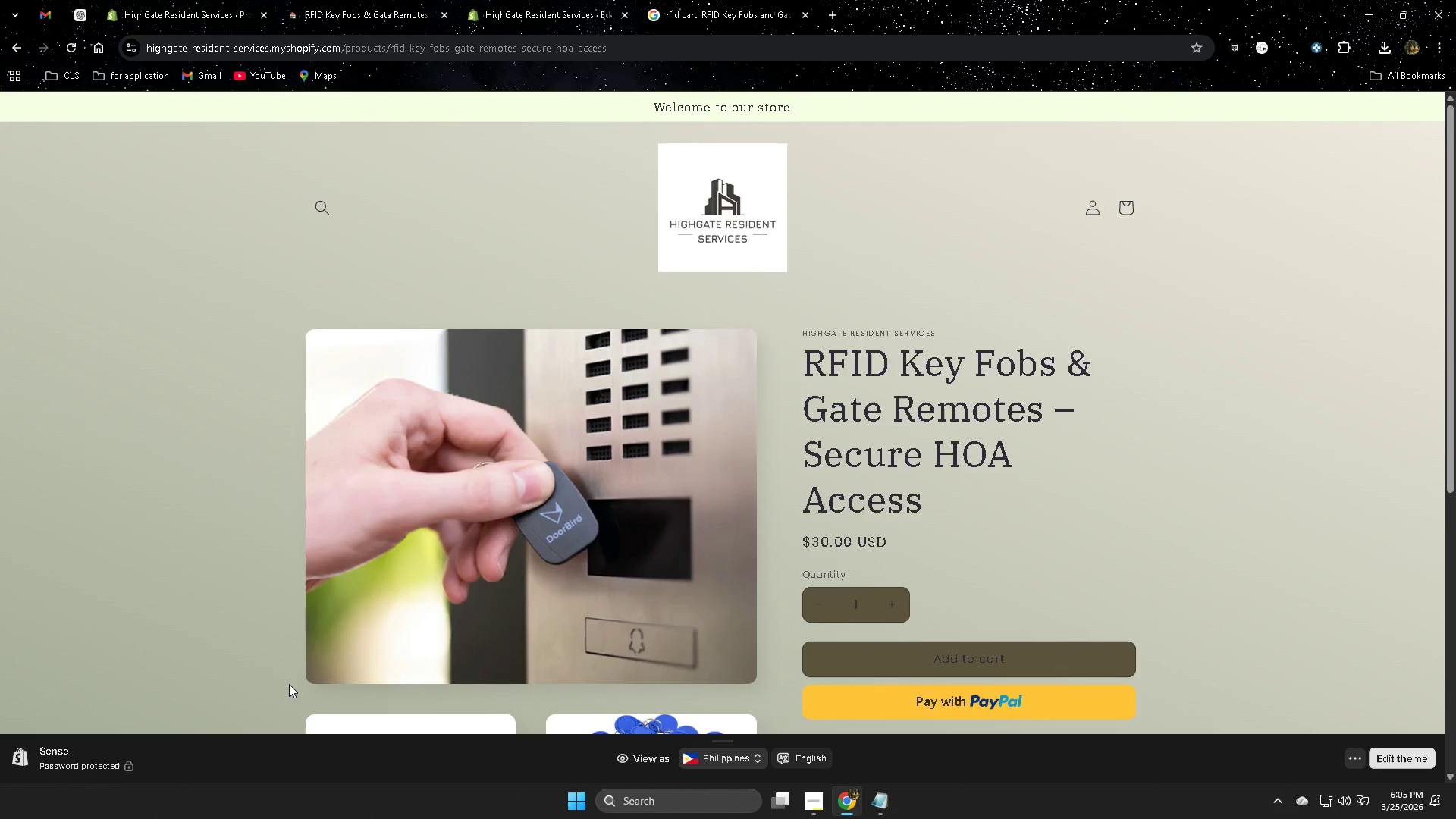 
scroll: coordinate [289, 684], scroll_direction: down, amount: 3.0
 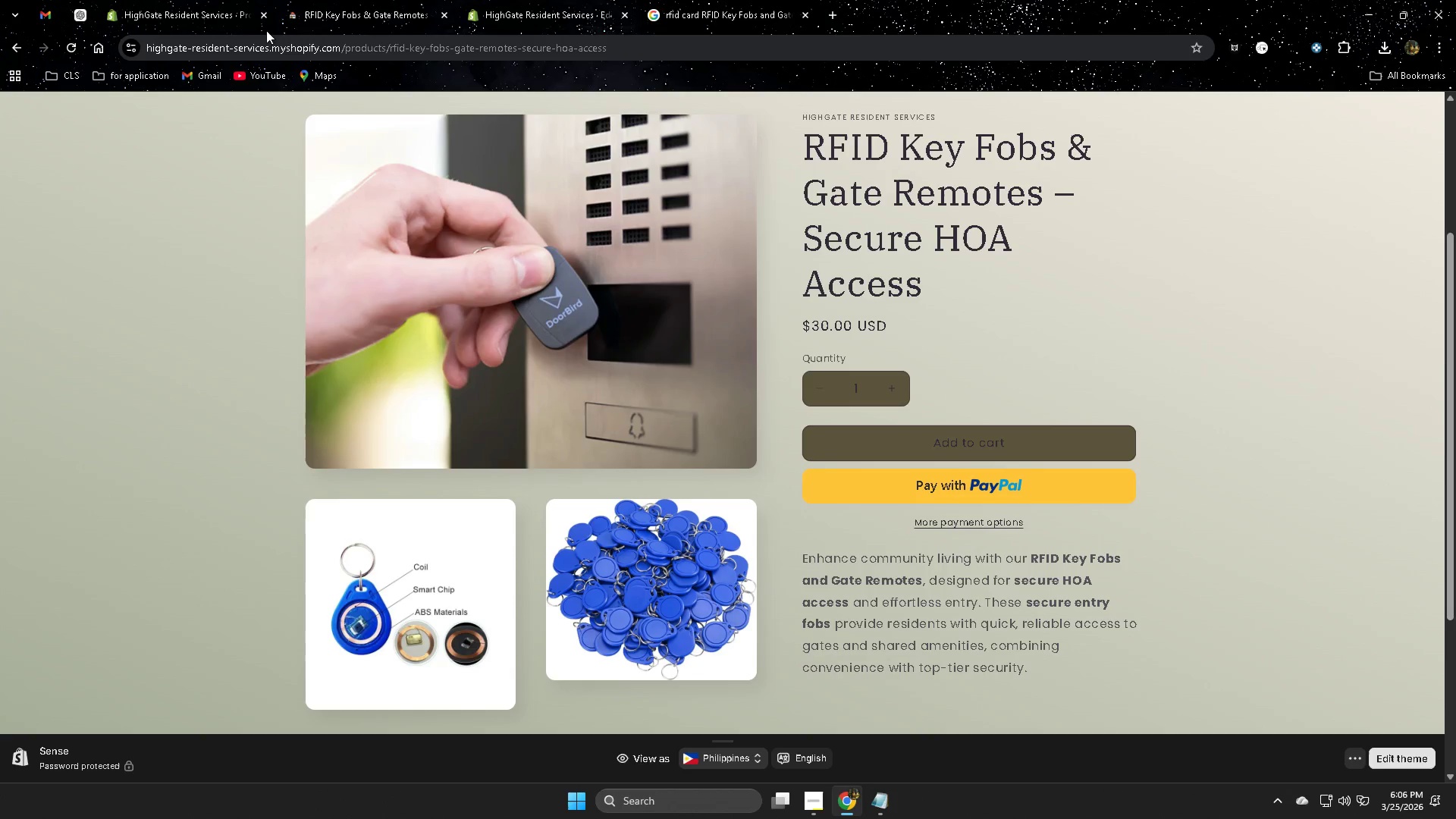 
left_click([362, 3])
 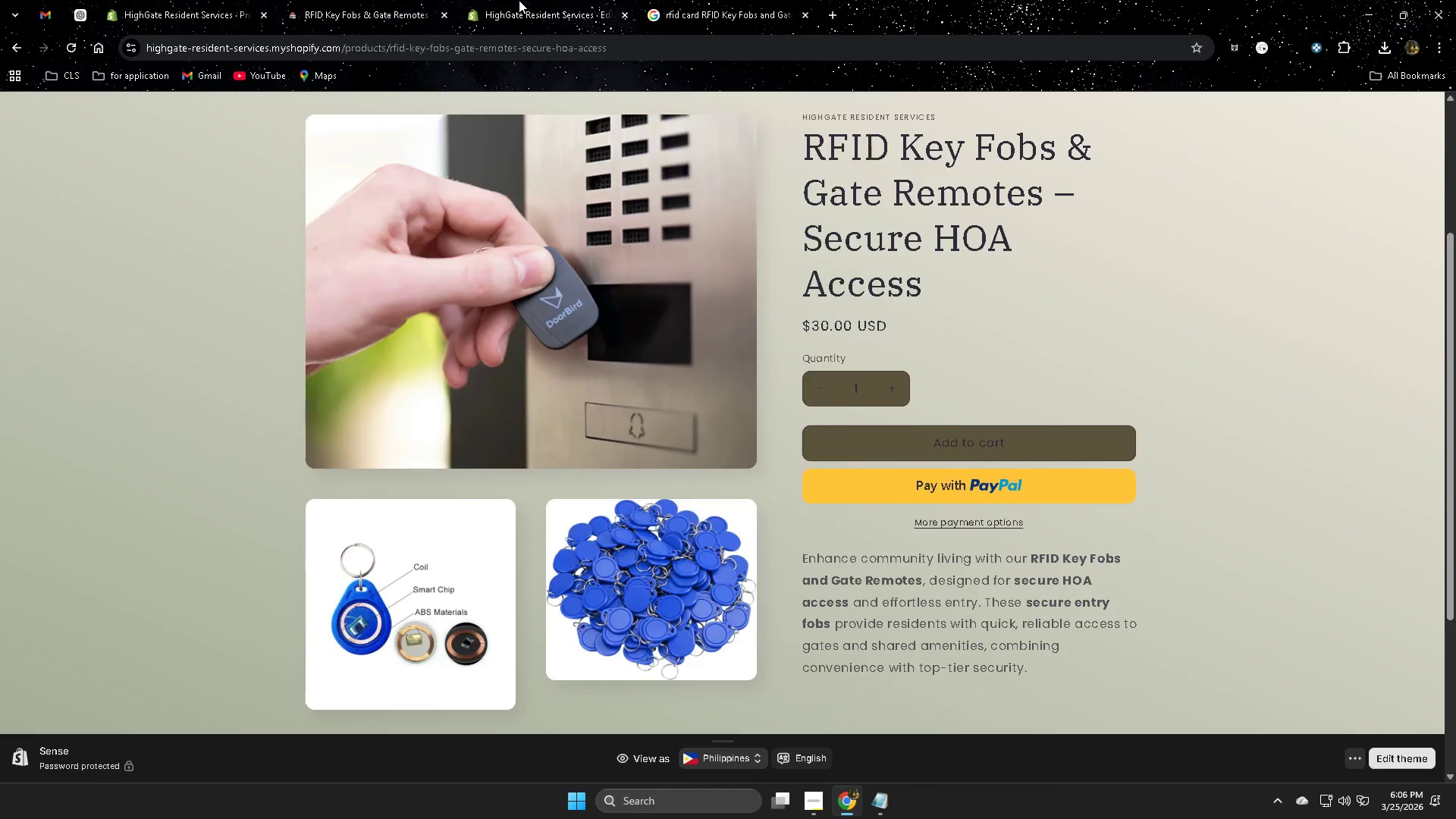 
left_click([519, 0])
 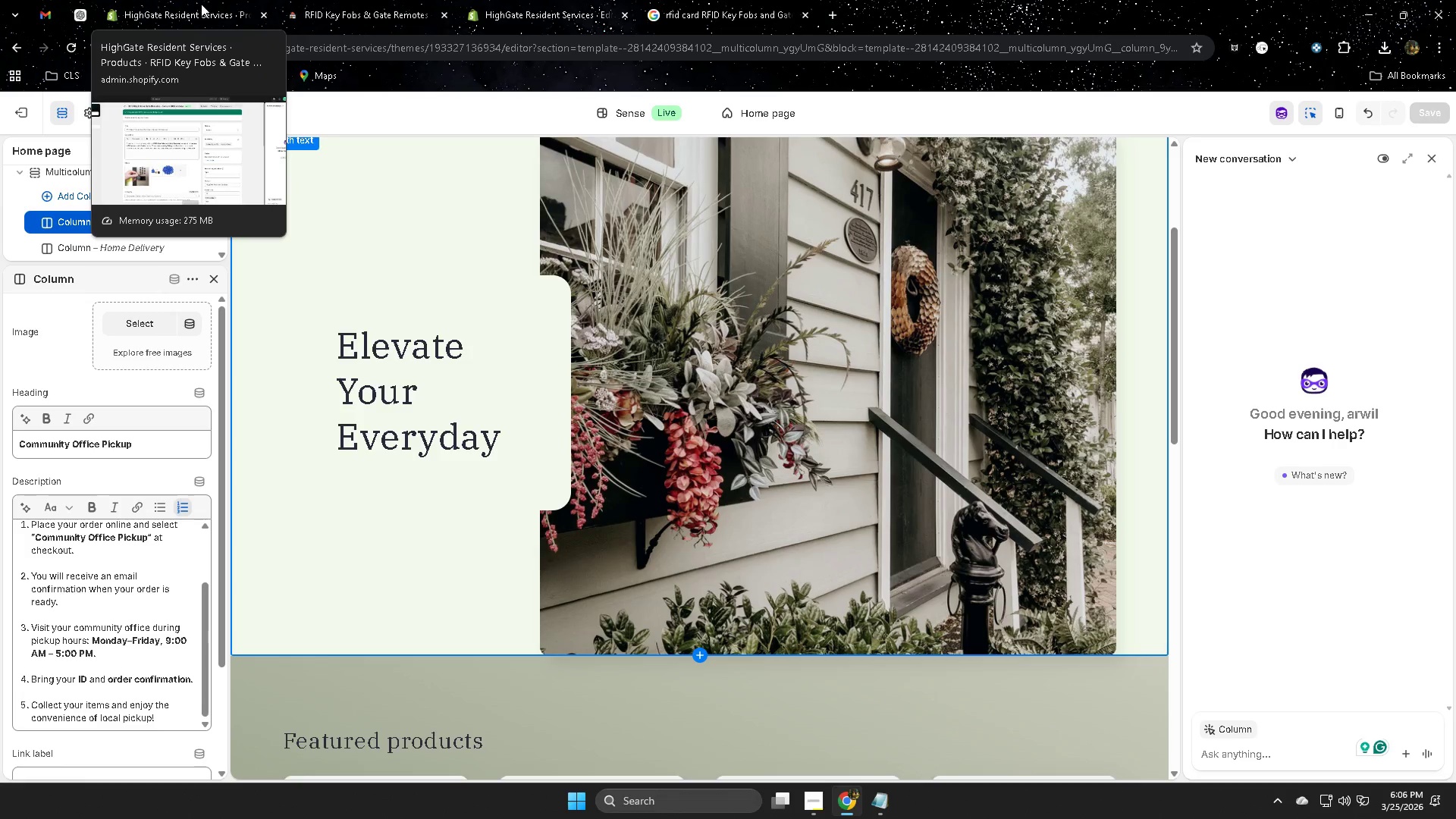 
left_click([394, 0])
 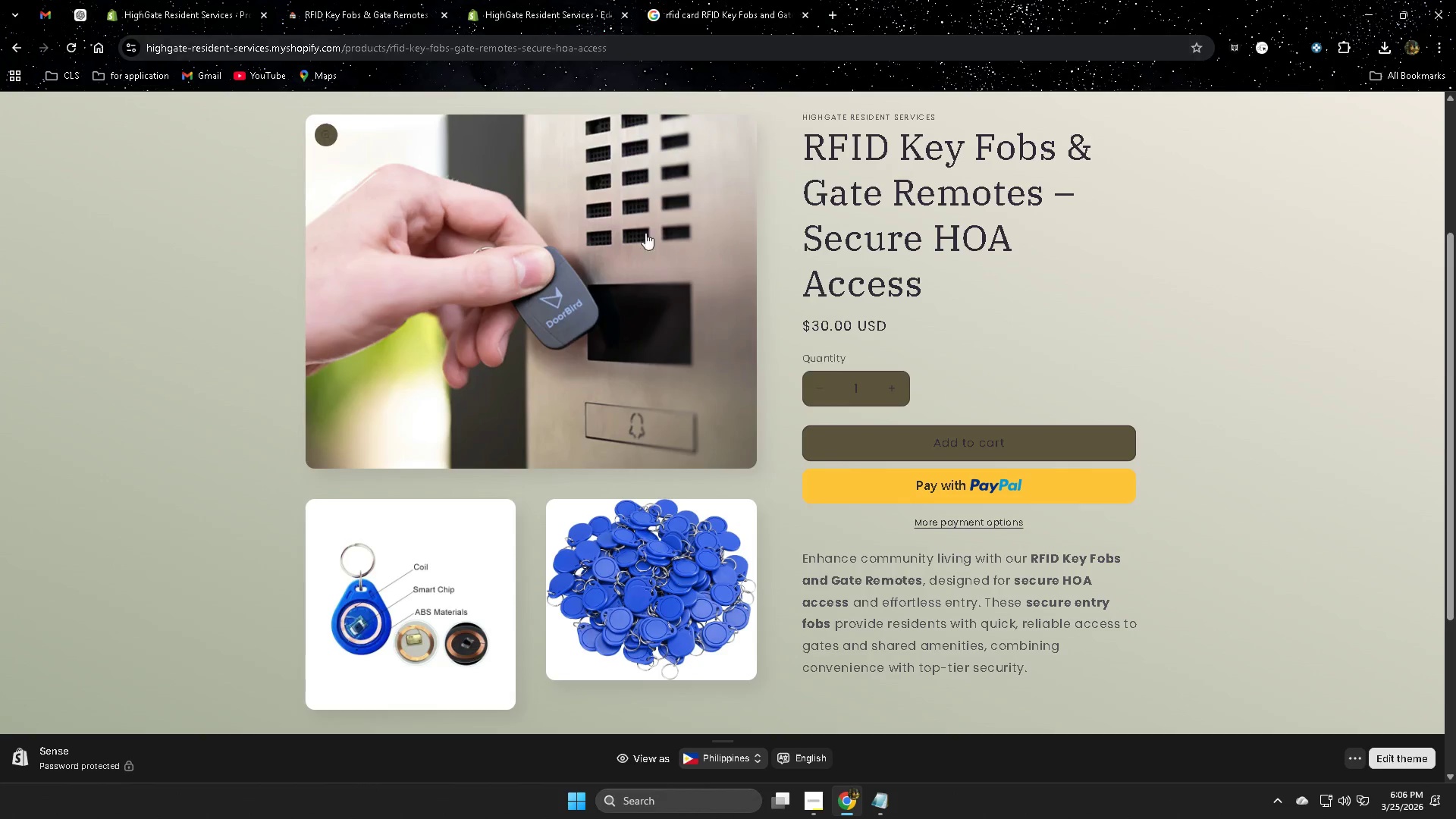 
left_click([750, 206])
 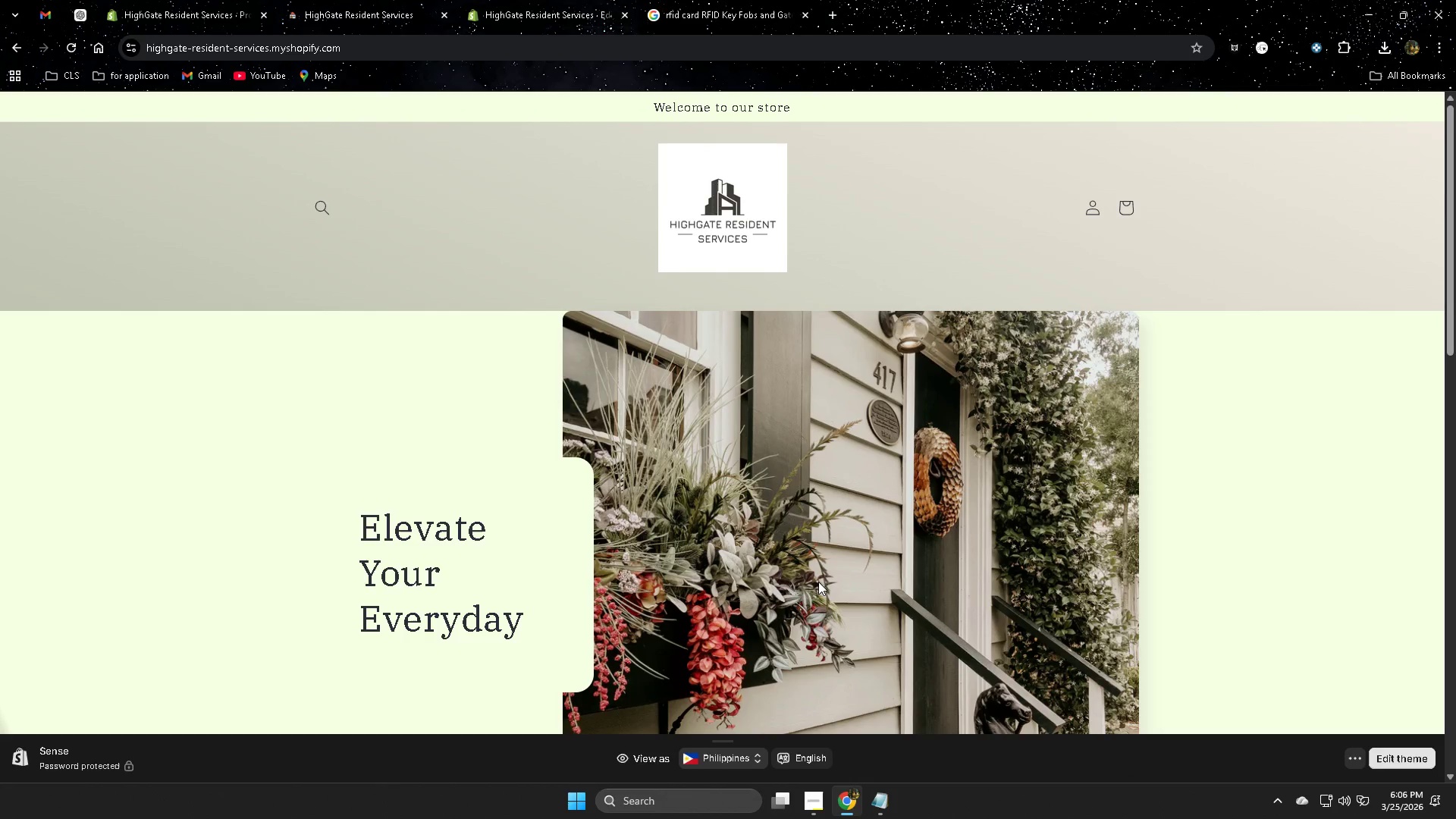 
scroll: coordinate [569, 586], scroll_direction: up, amount: 8.0
 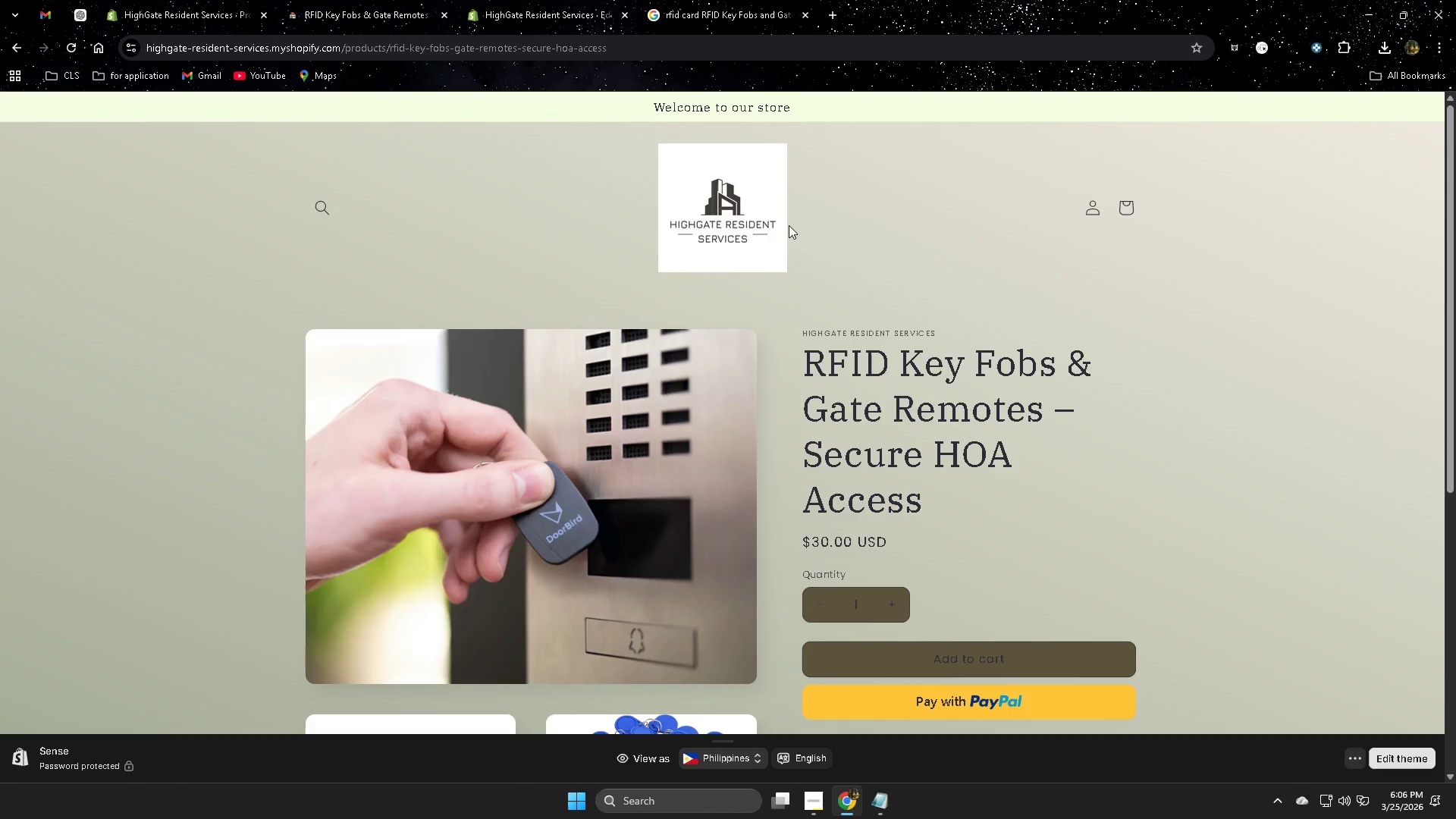 
scroll: coordinate [807, 517], scroll_direction: down, amount: 12.0
 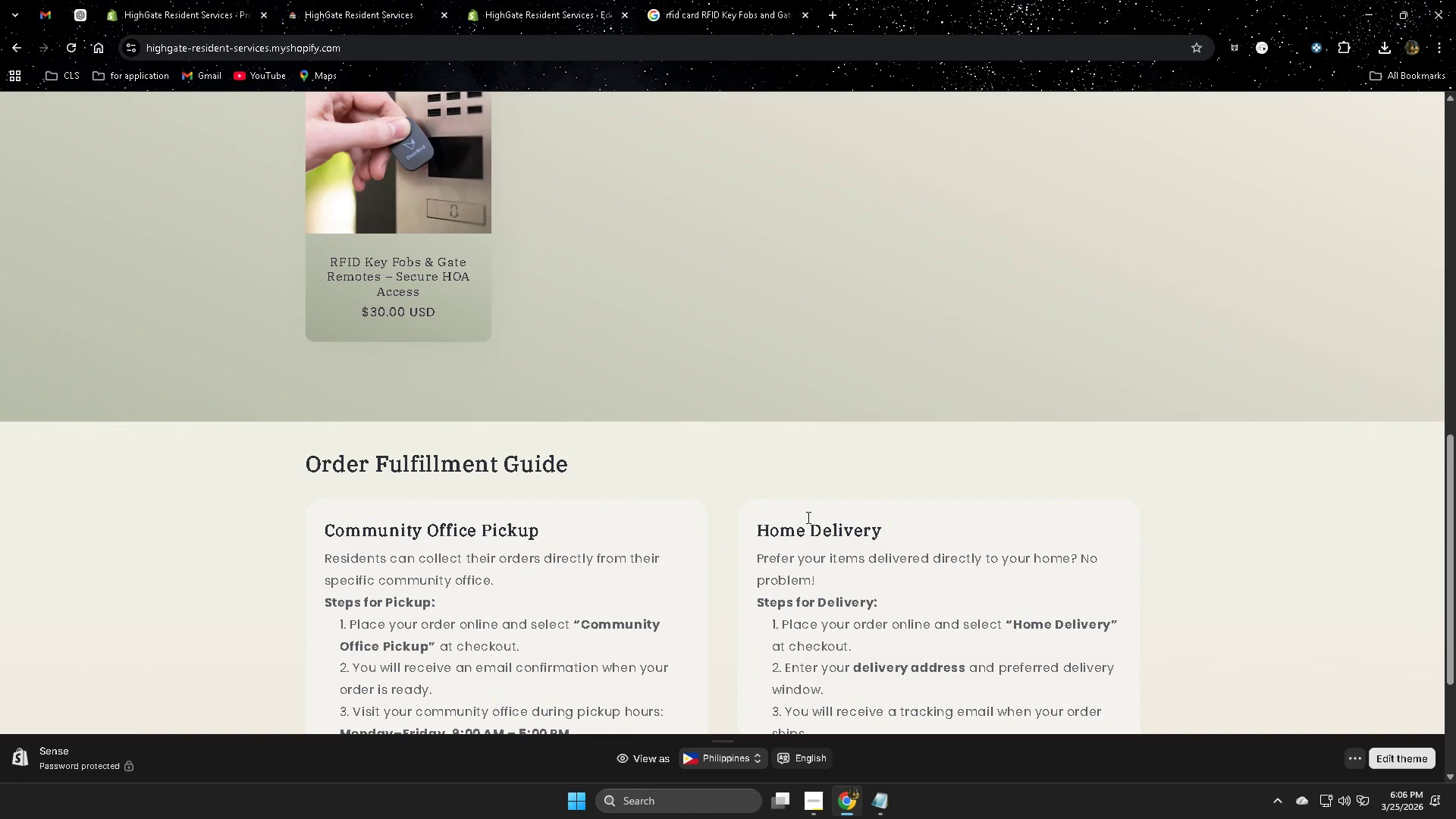 
scroll: coordinate [807, 517], scroll_direction: up, amount: 1.0
 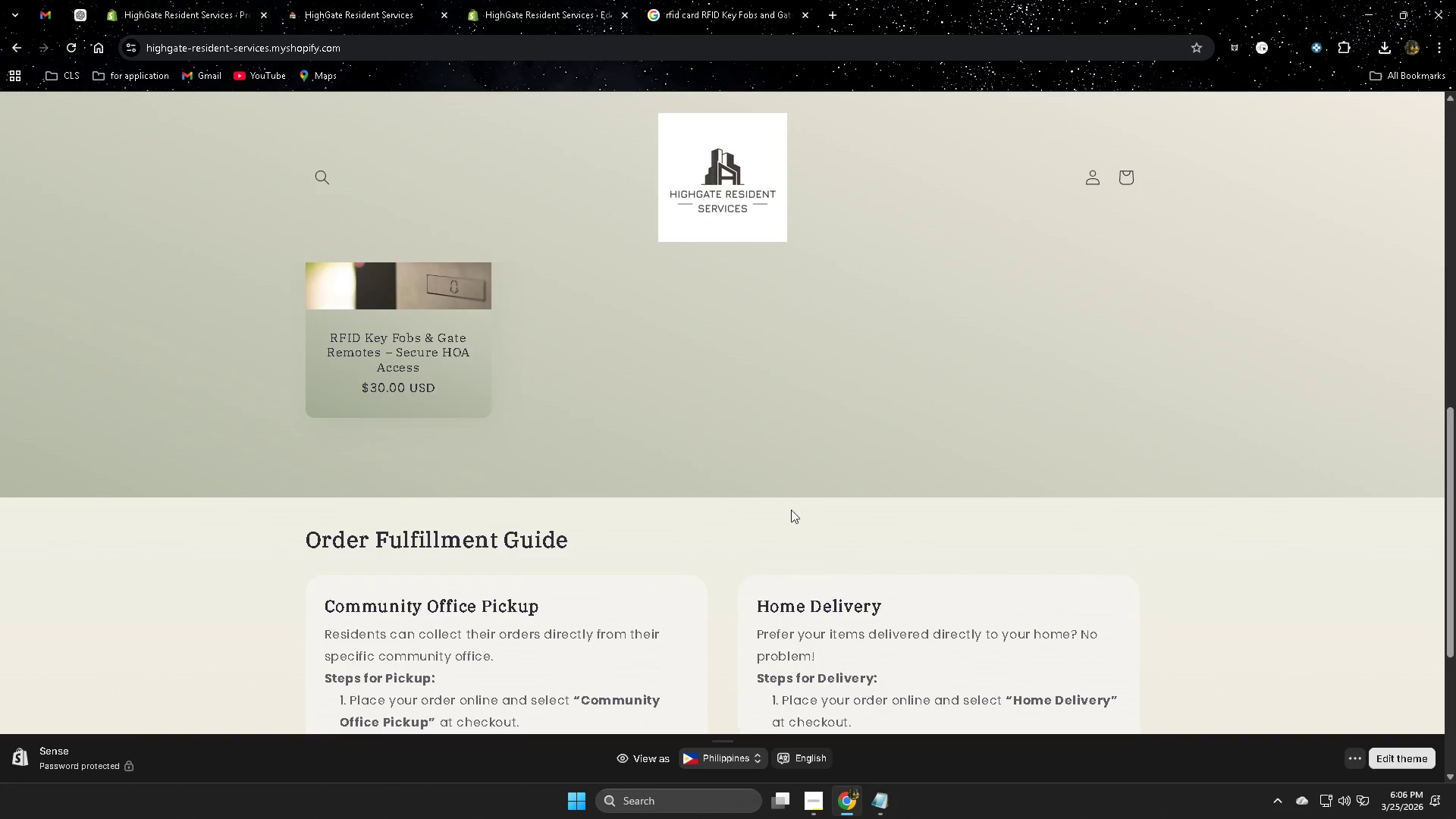 
scroll: coordinate [722, 479], scroll_direction: down, amount: 4.0
 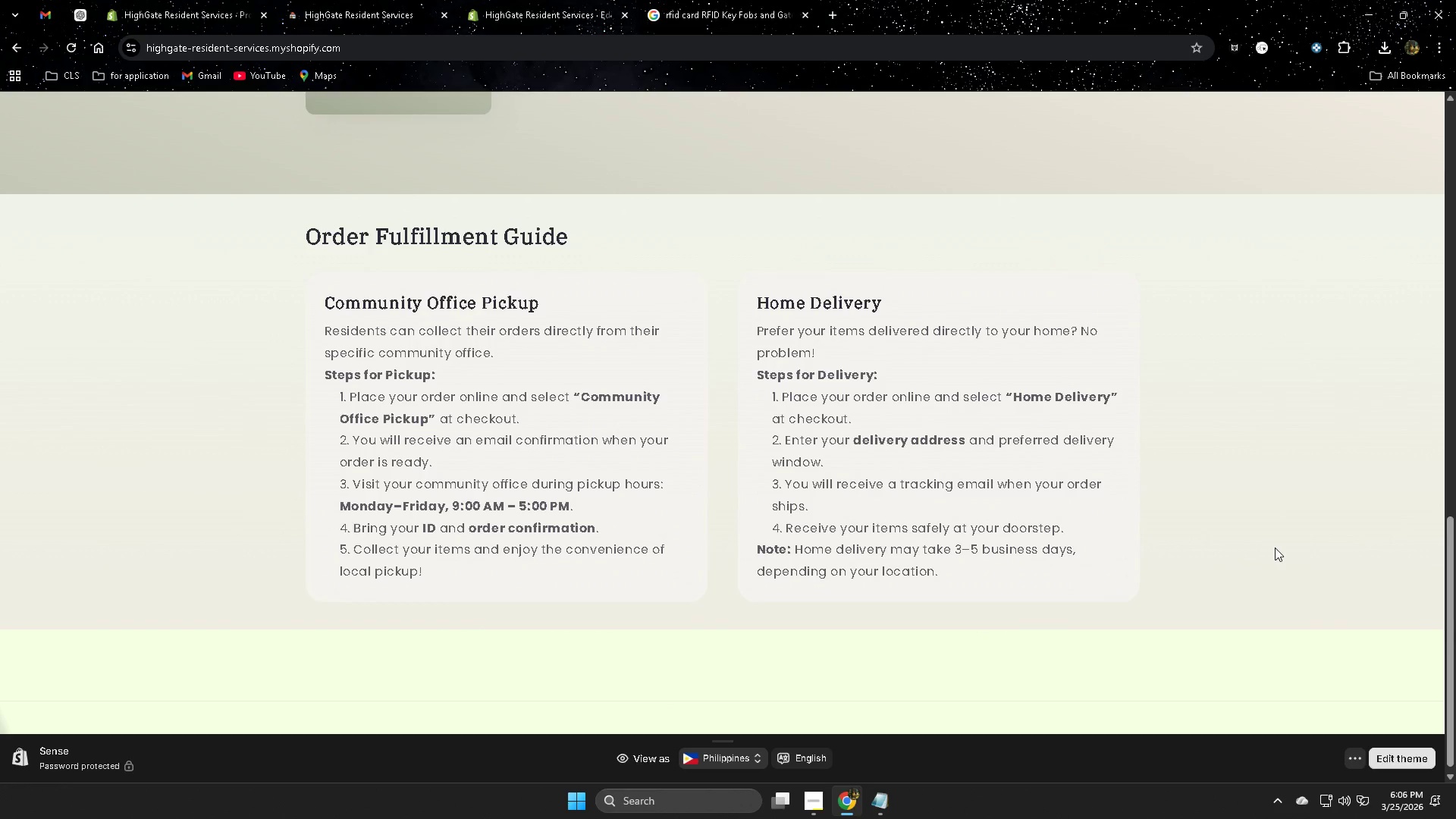 
wait(5.07)
 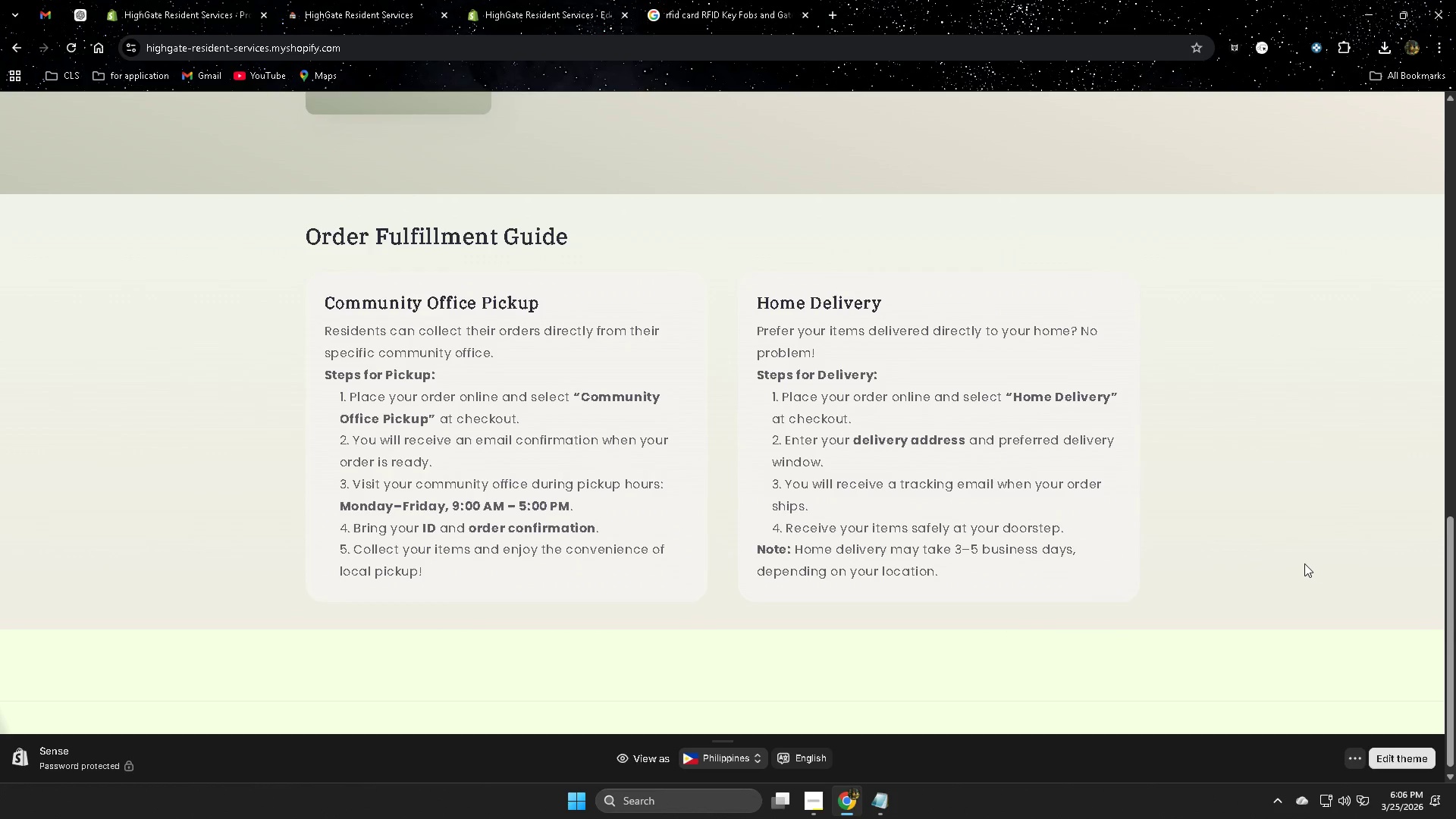 
scroll: coordinate [1270, 548], scroll_direction: down, amount: 2.0
 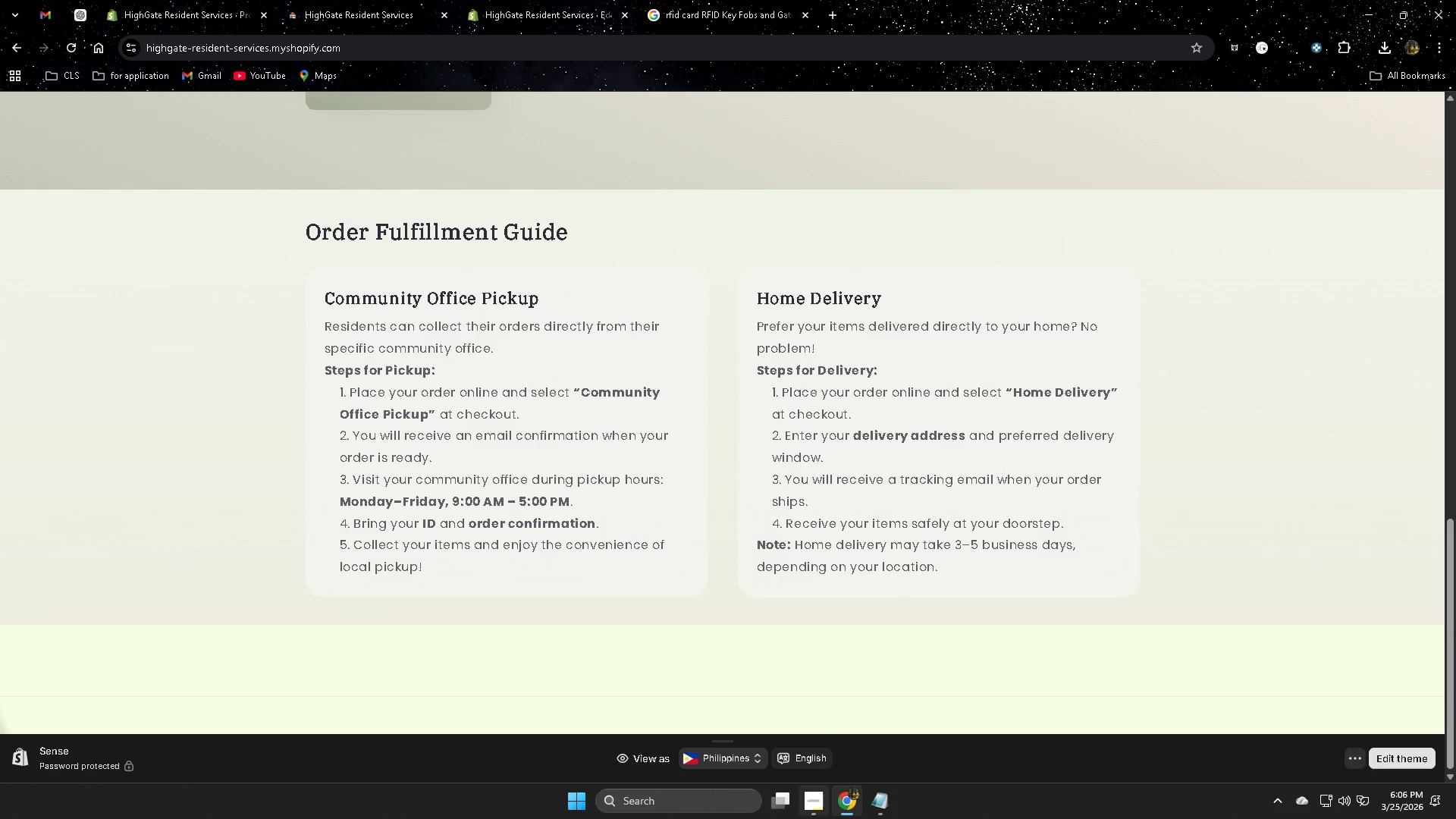 
left_click([811, 801])